 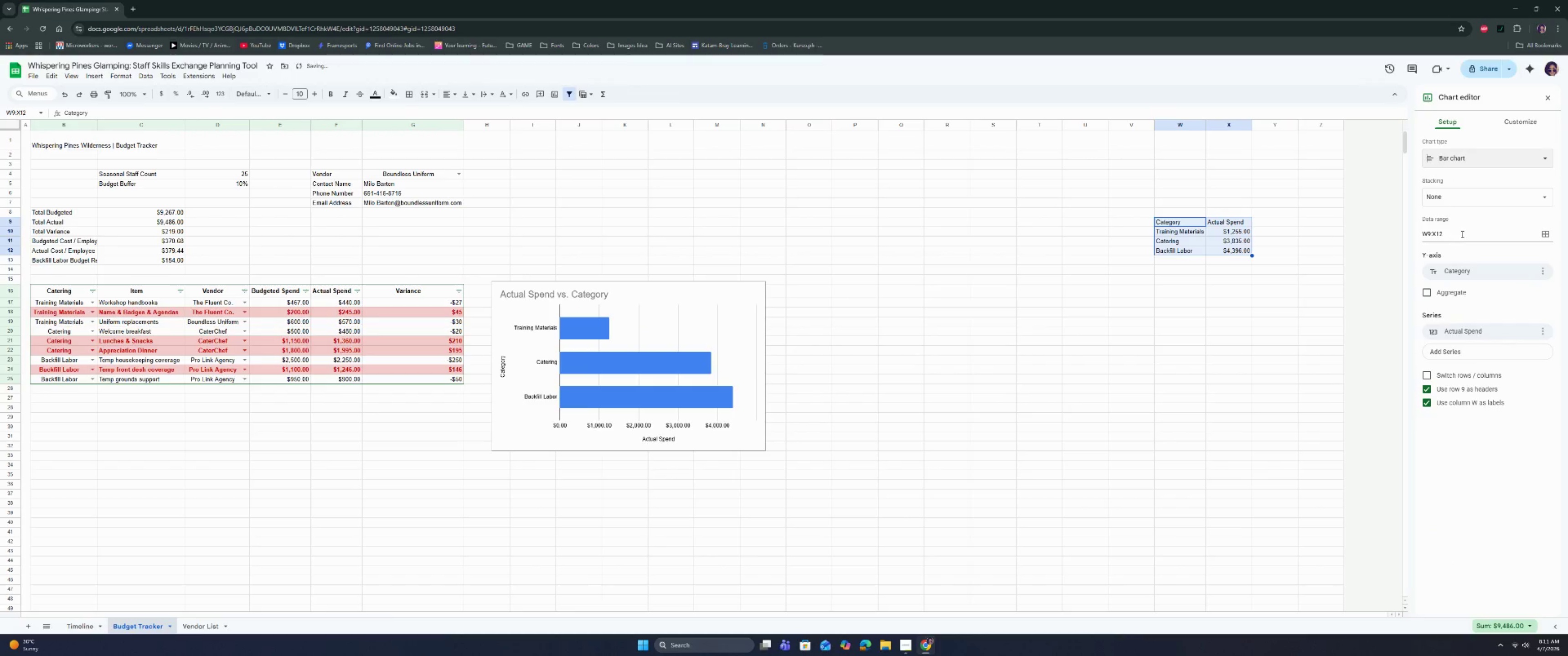 
left_click([648, 299])
 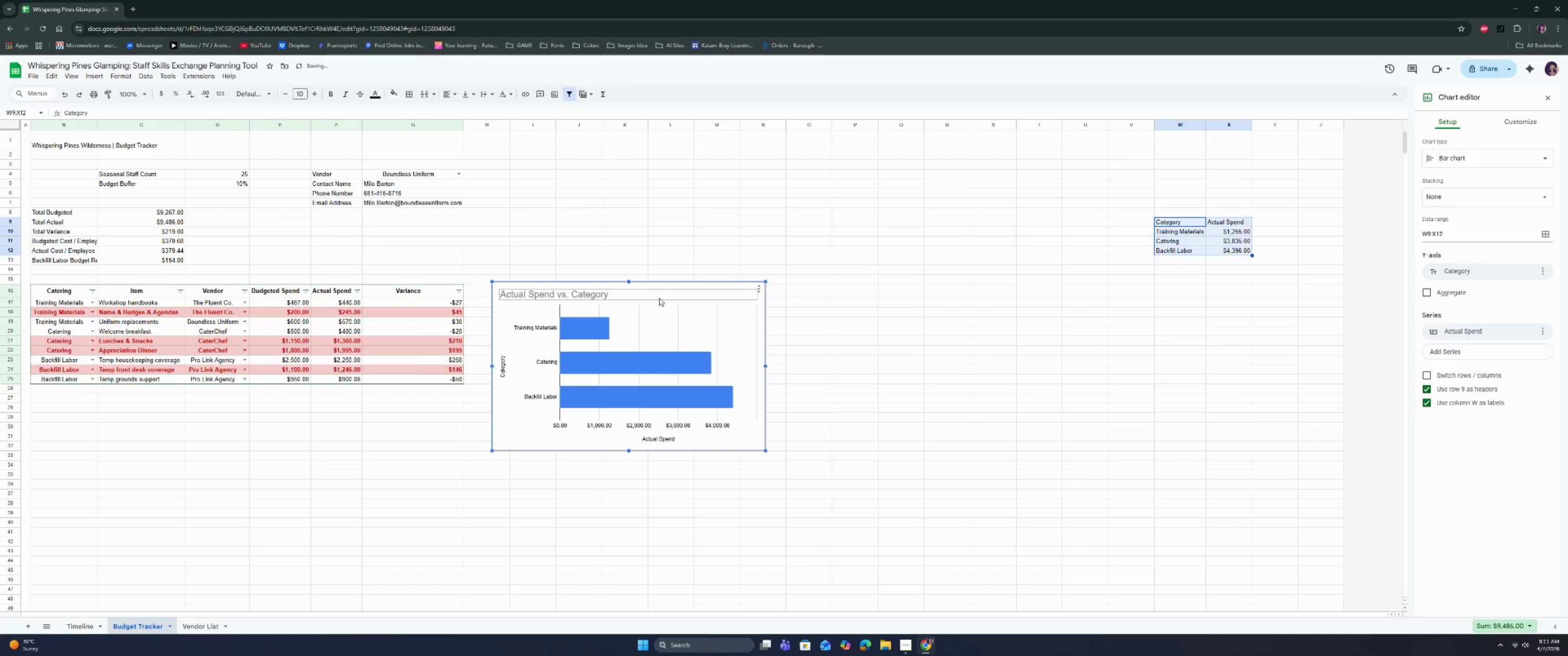 
left_click_drag(start_coordinate=[660, 297], to_coordinate=[1075, 313])
 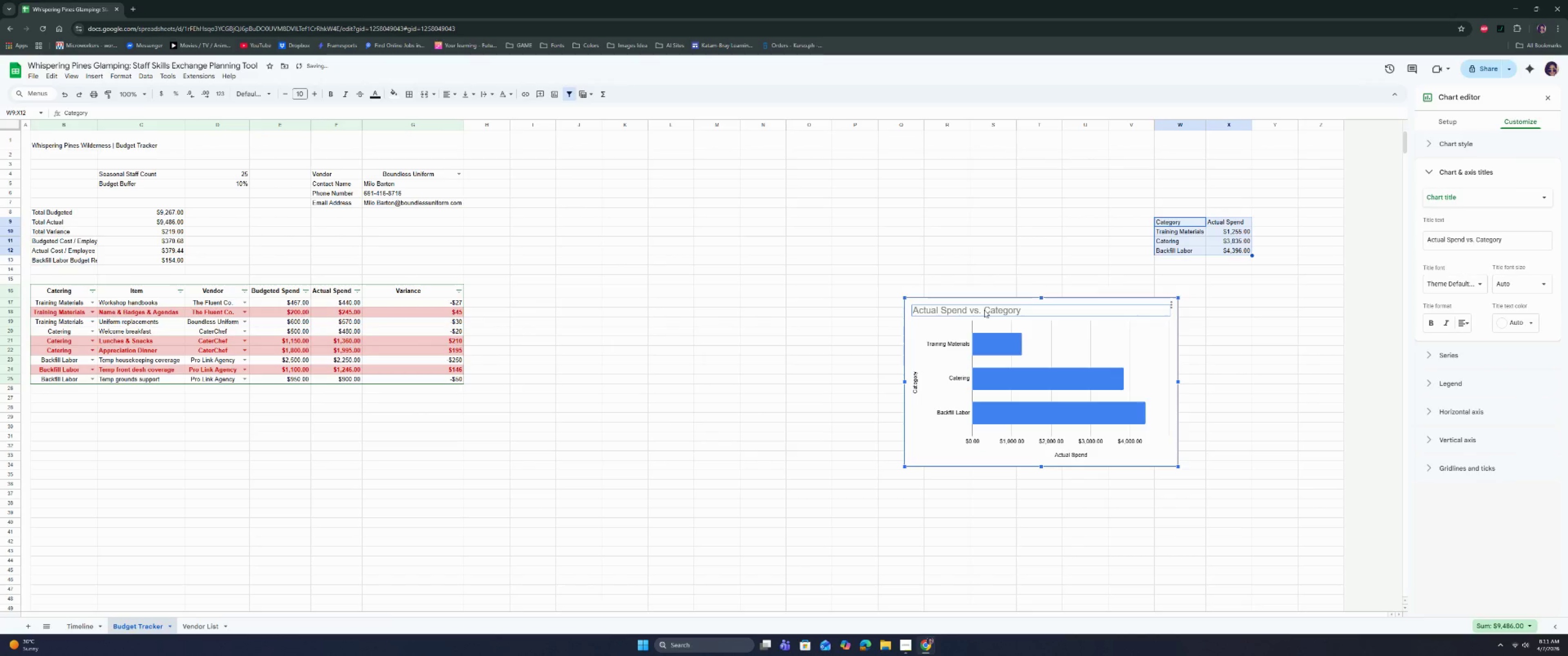 
key(Backspace)
 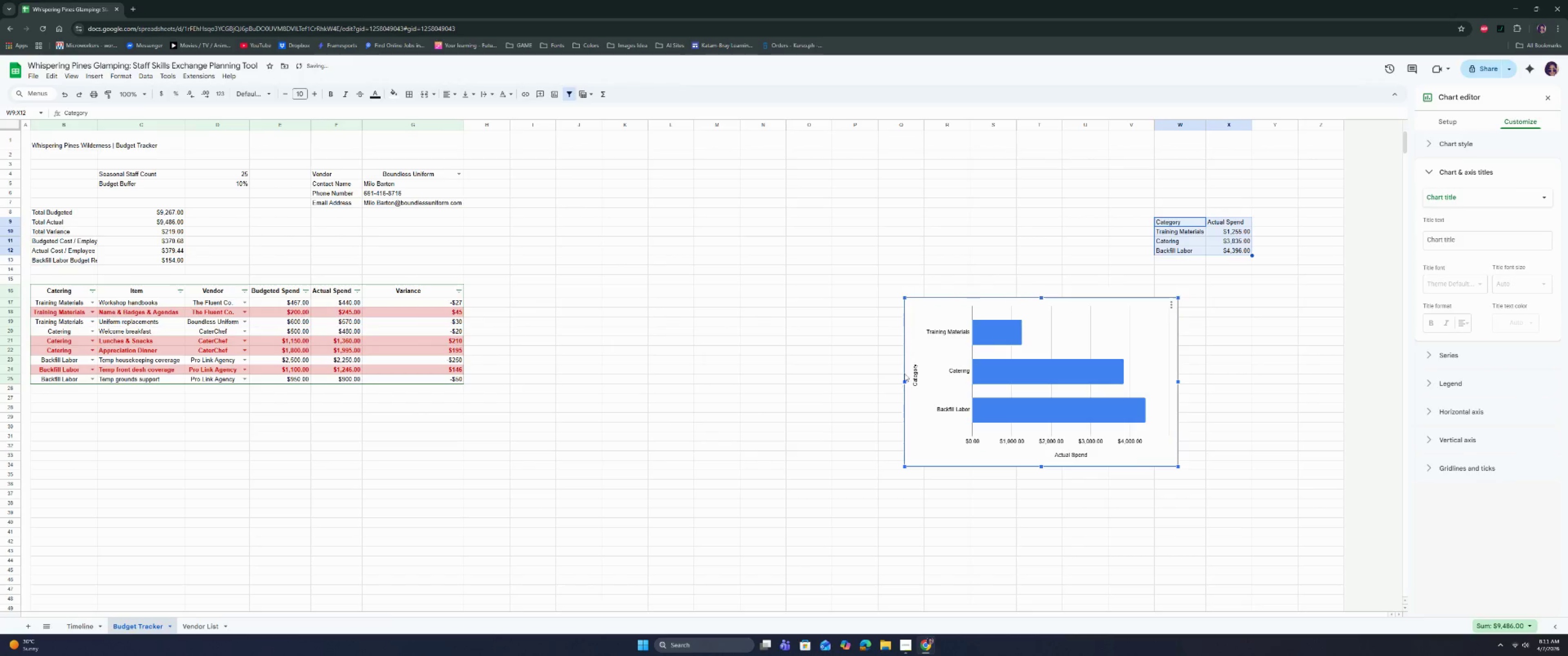 
key(Backspace)
 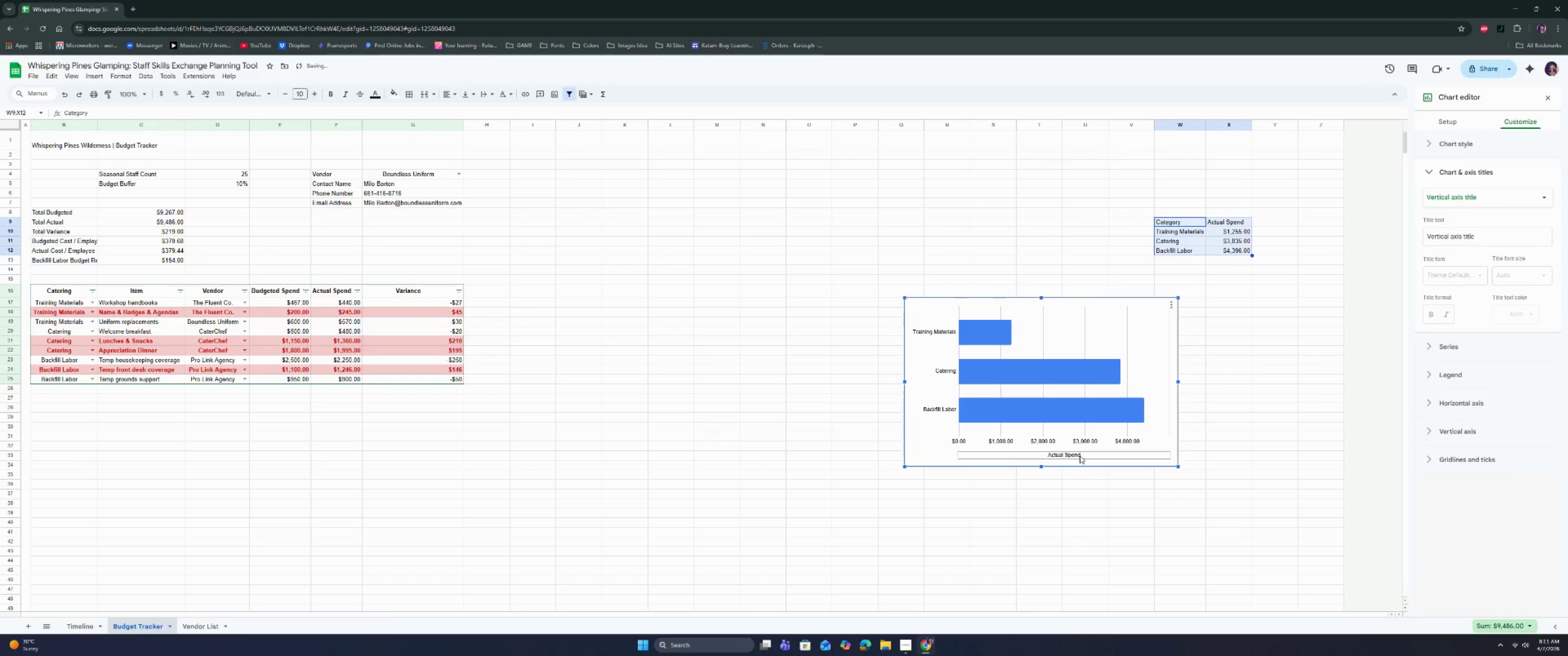 
key(Backspace)
 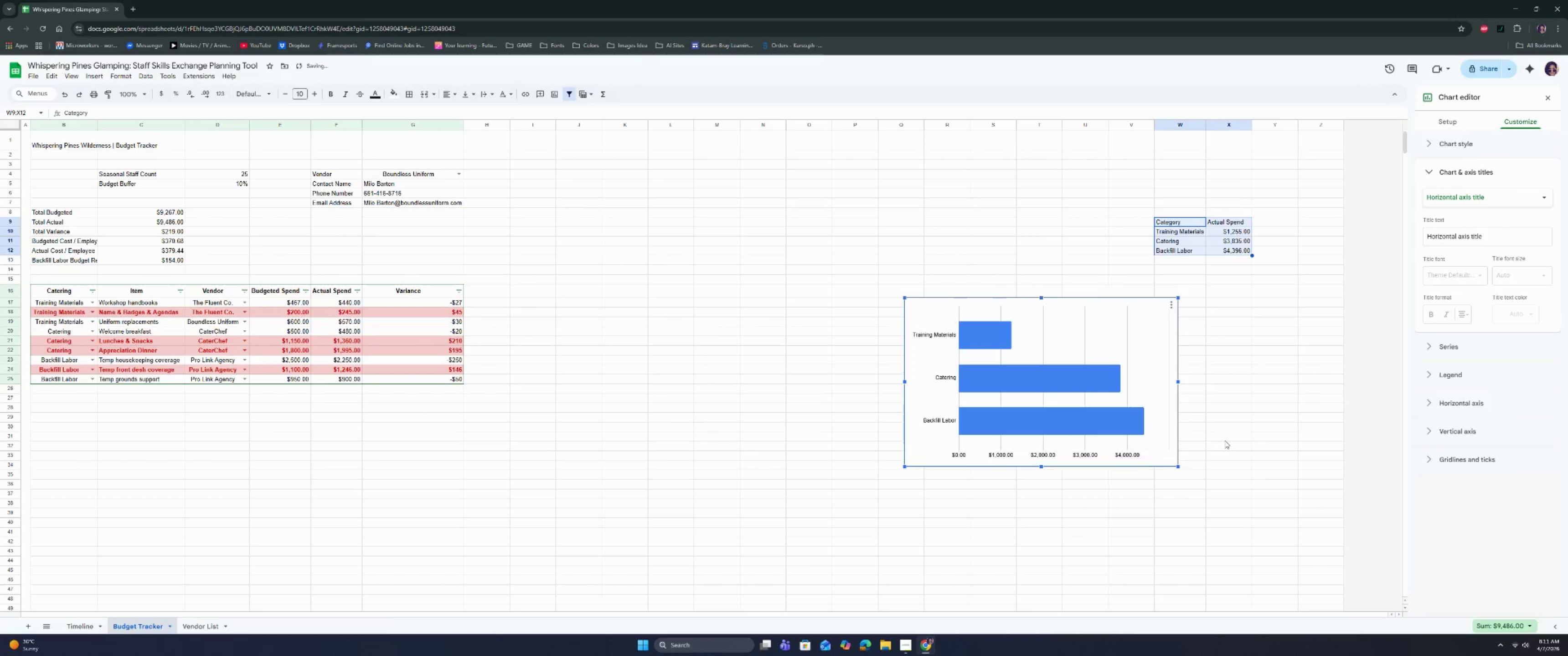 
left_click([1254, 424])
 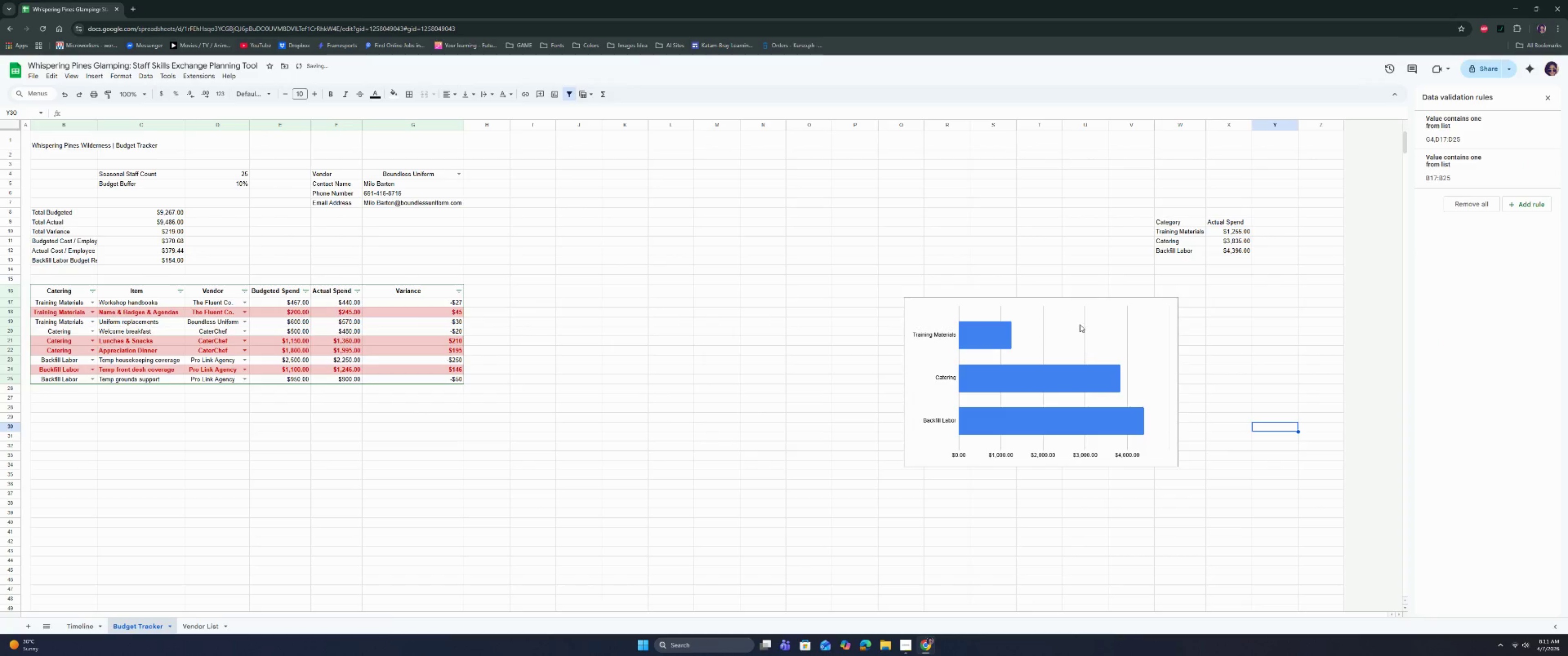 
left_click([1078, 310])
 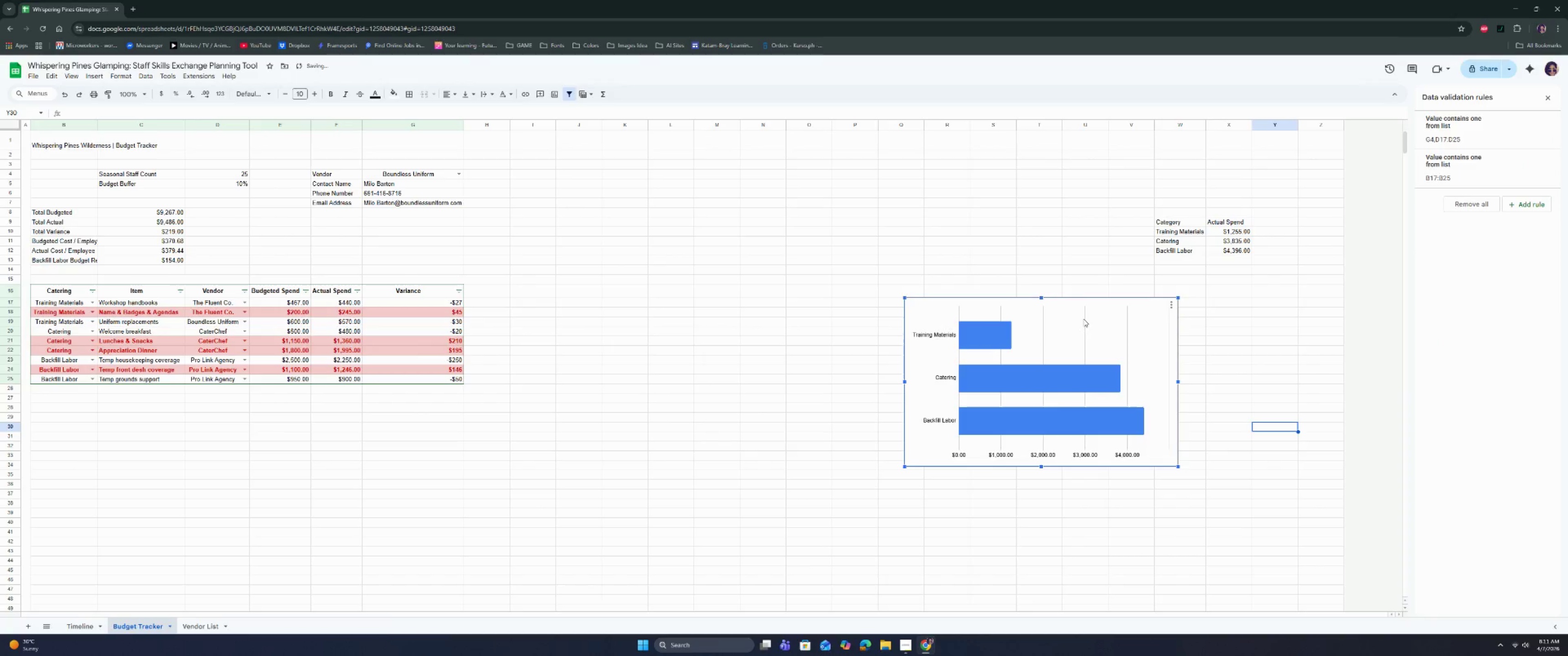 
left_click_drag(start_coordinate=[1083, 319], to_coordinate=[1145, 332])
 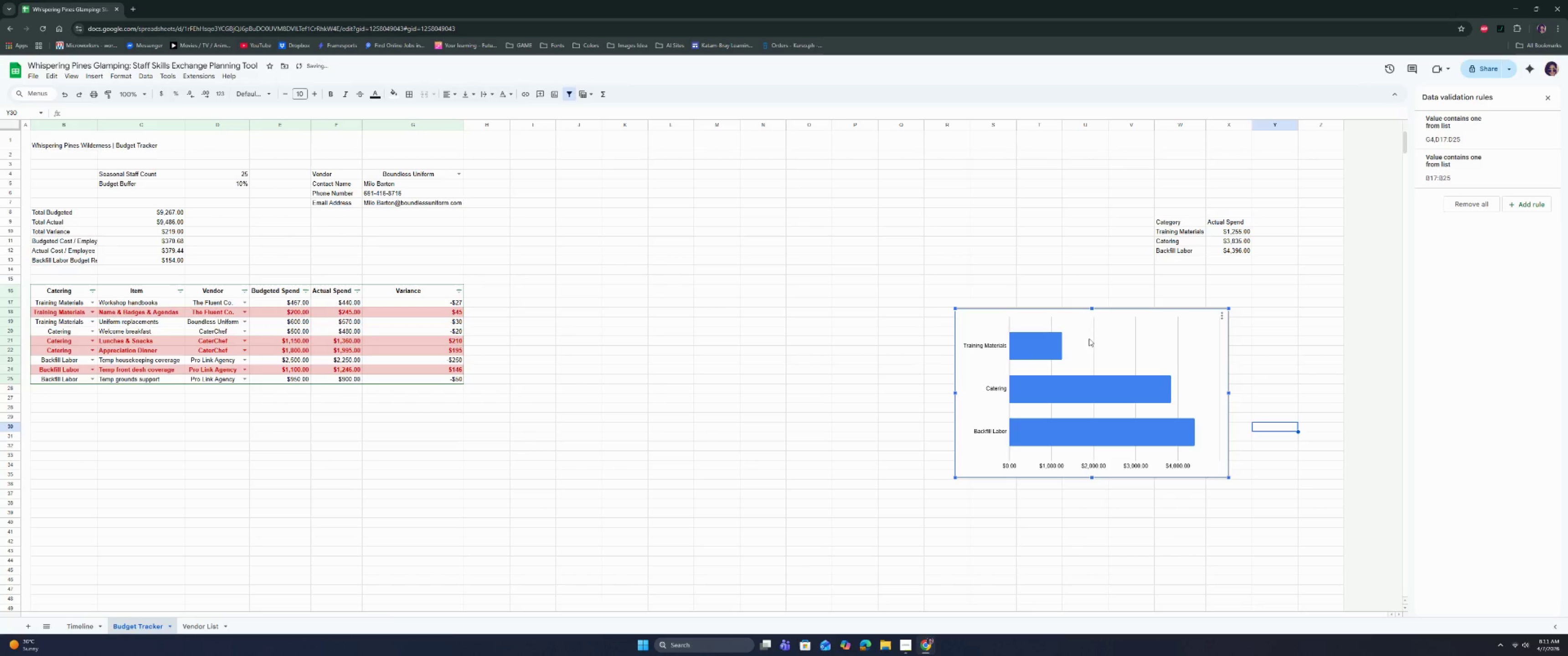 
left_click_drag(start_coordinate=[1094, 333], to_coordinate=[1189, 373])
 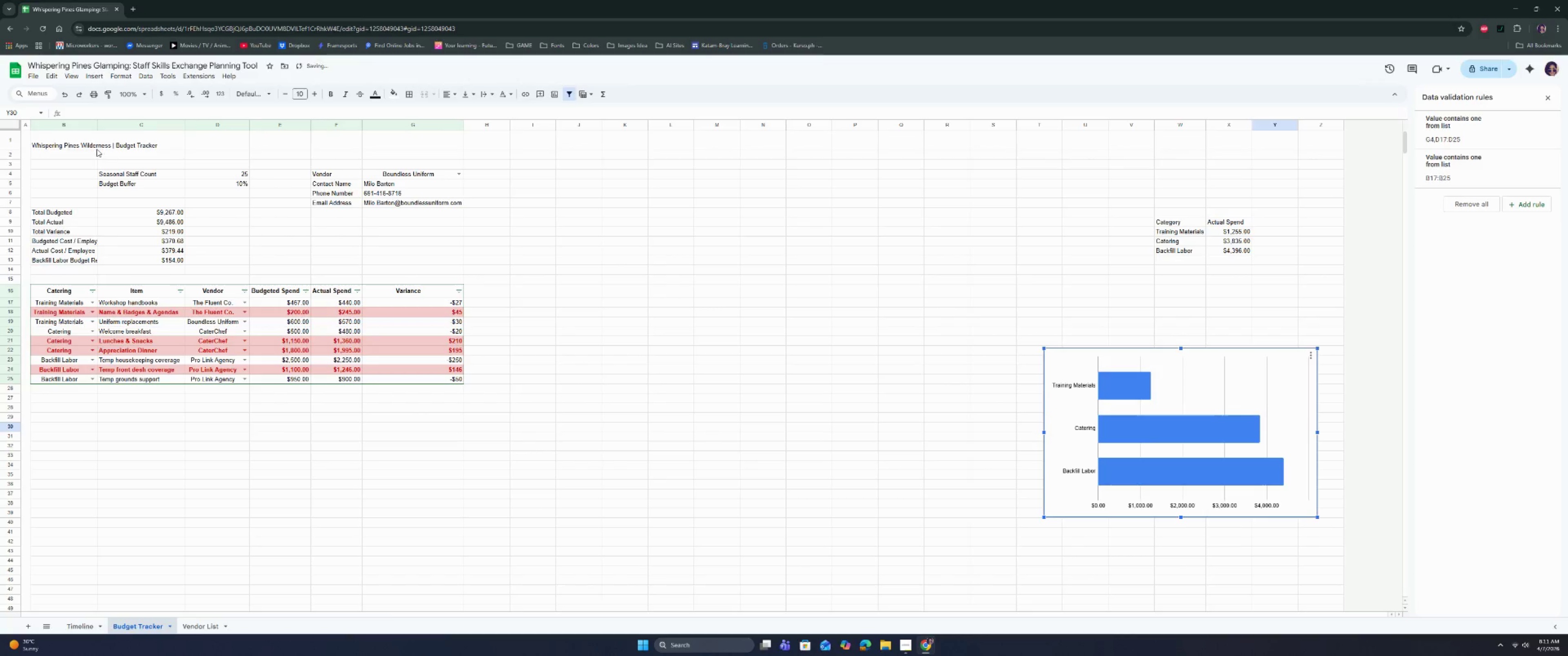 
left_click([45, 143])
 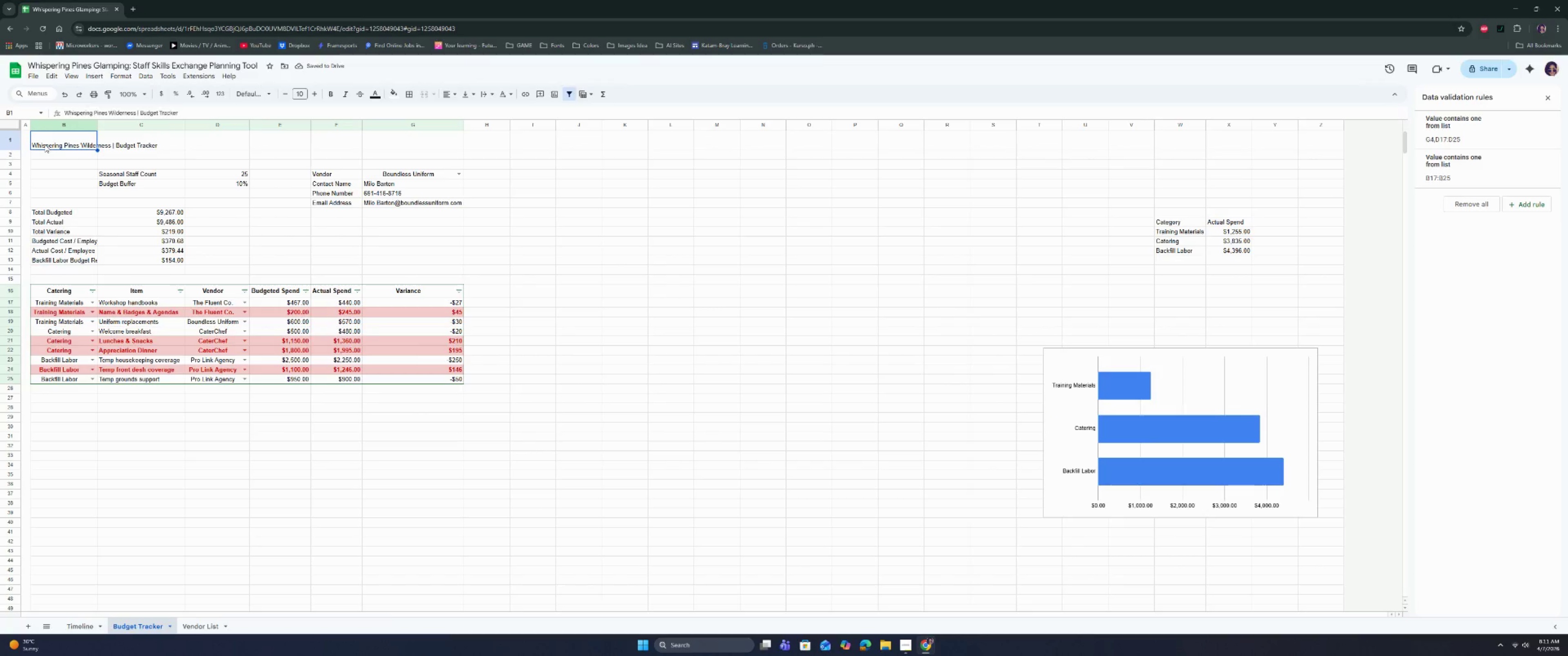 
key(Control+C)
 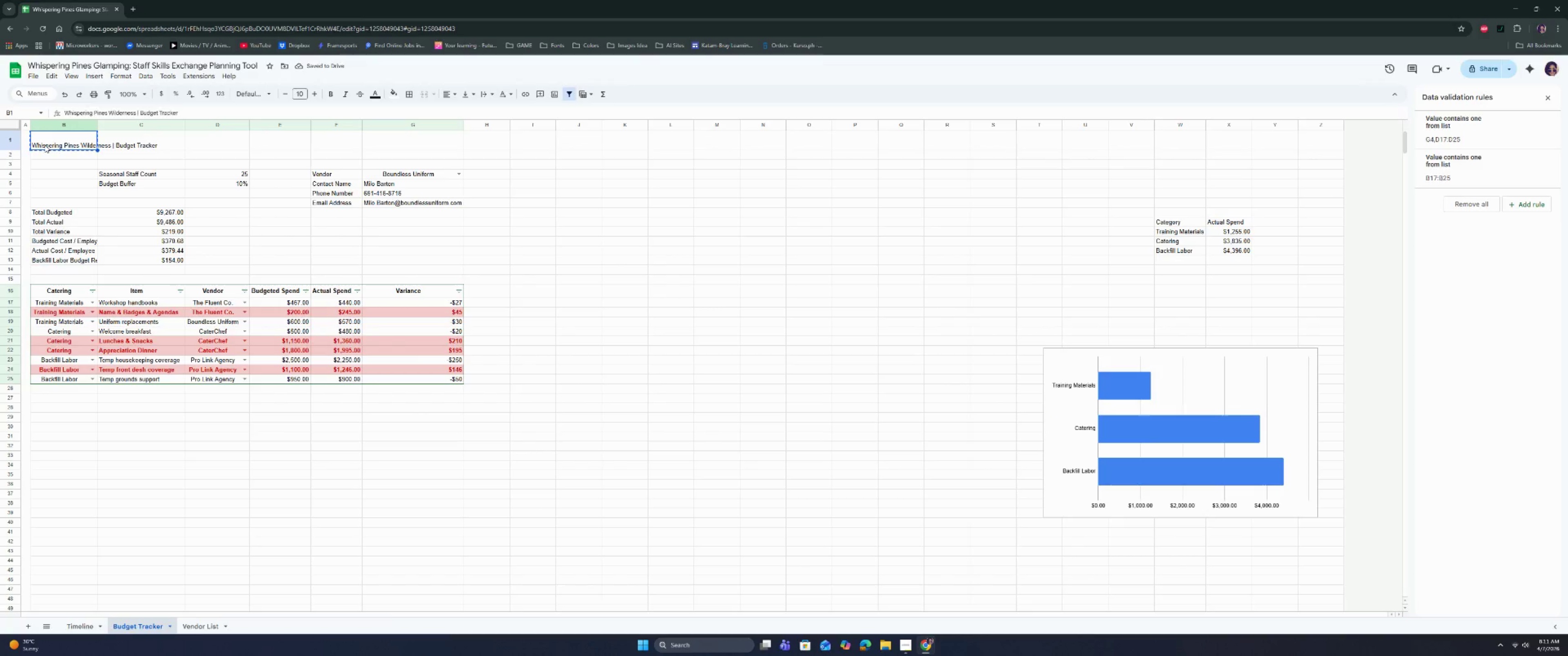 
key(Control+C)
 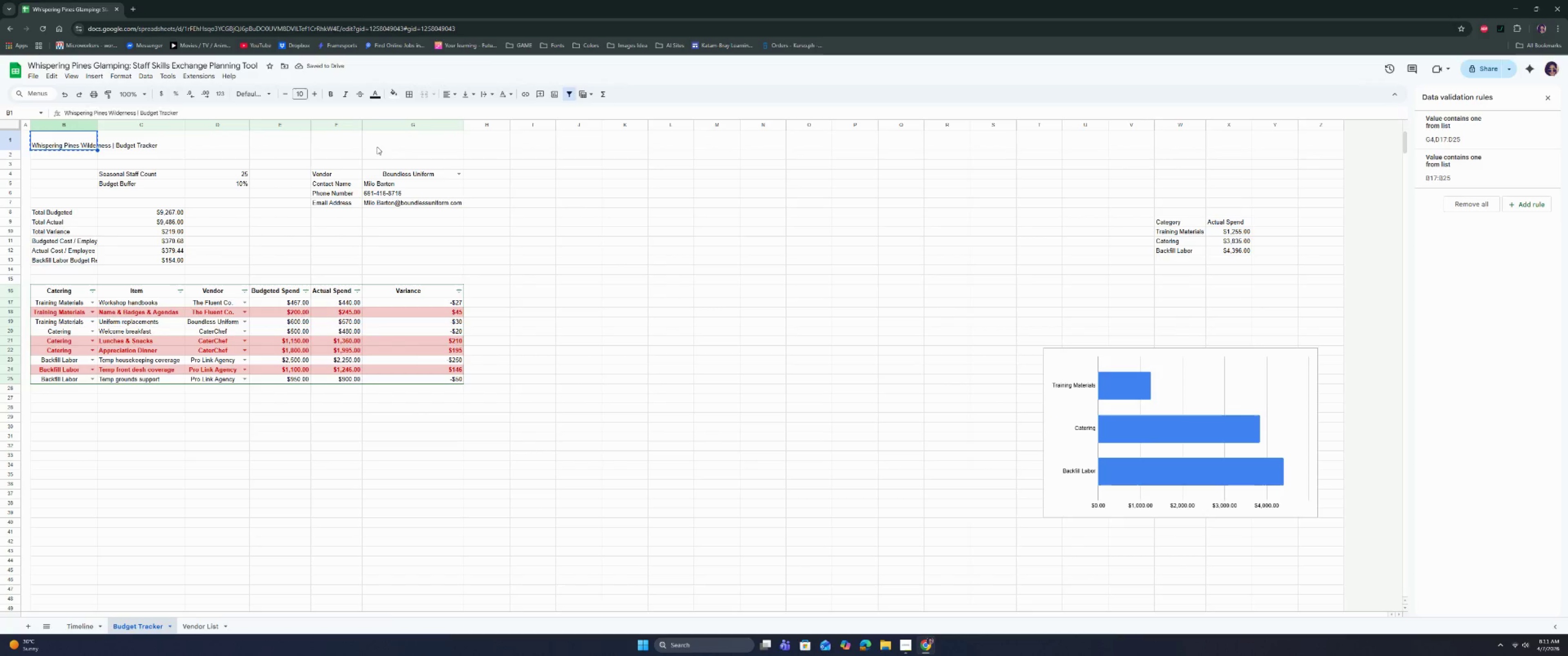 
key(Control+C)
 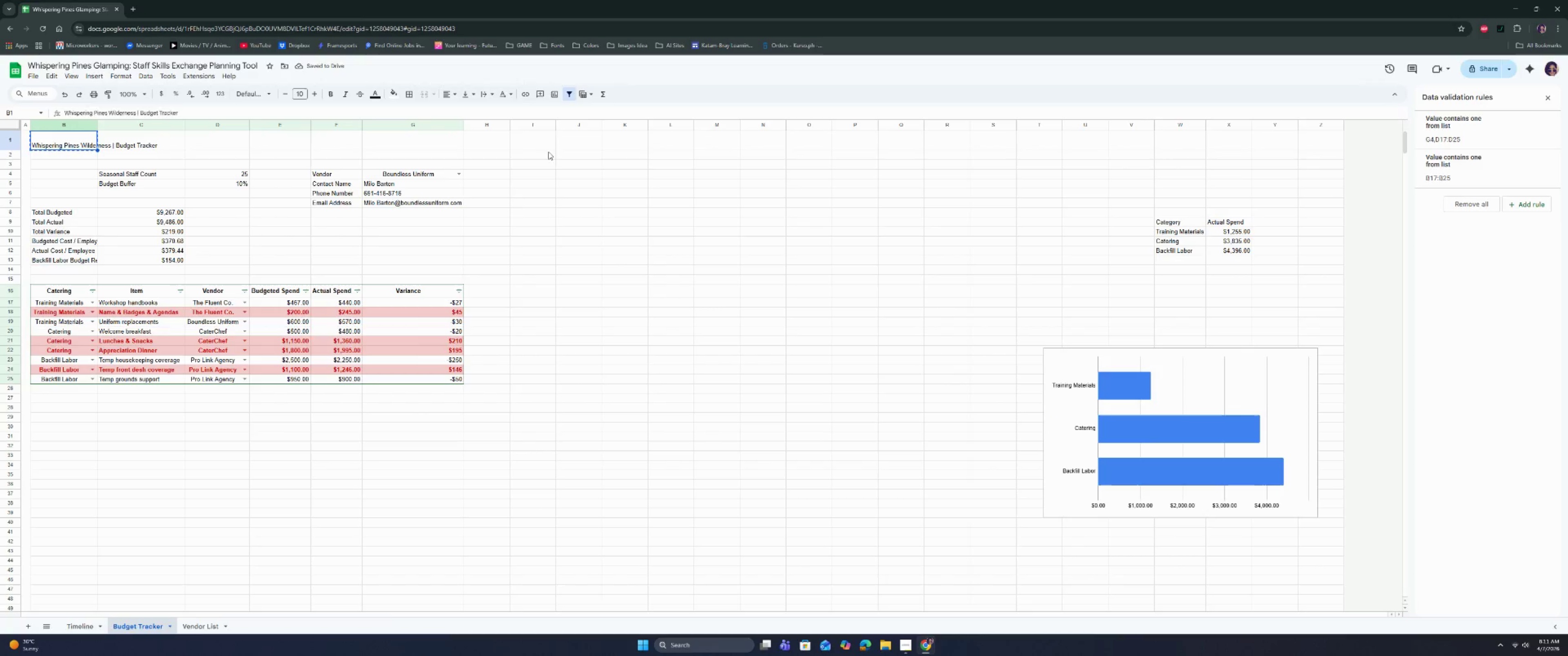 
key(Control+C)
 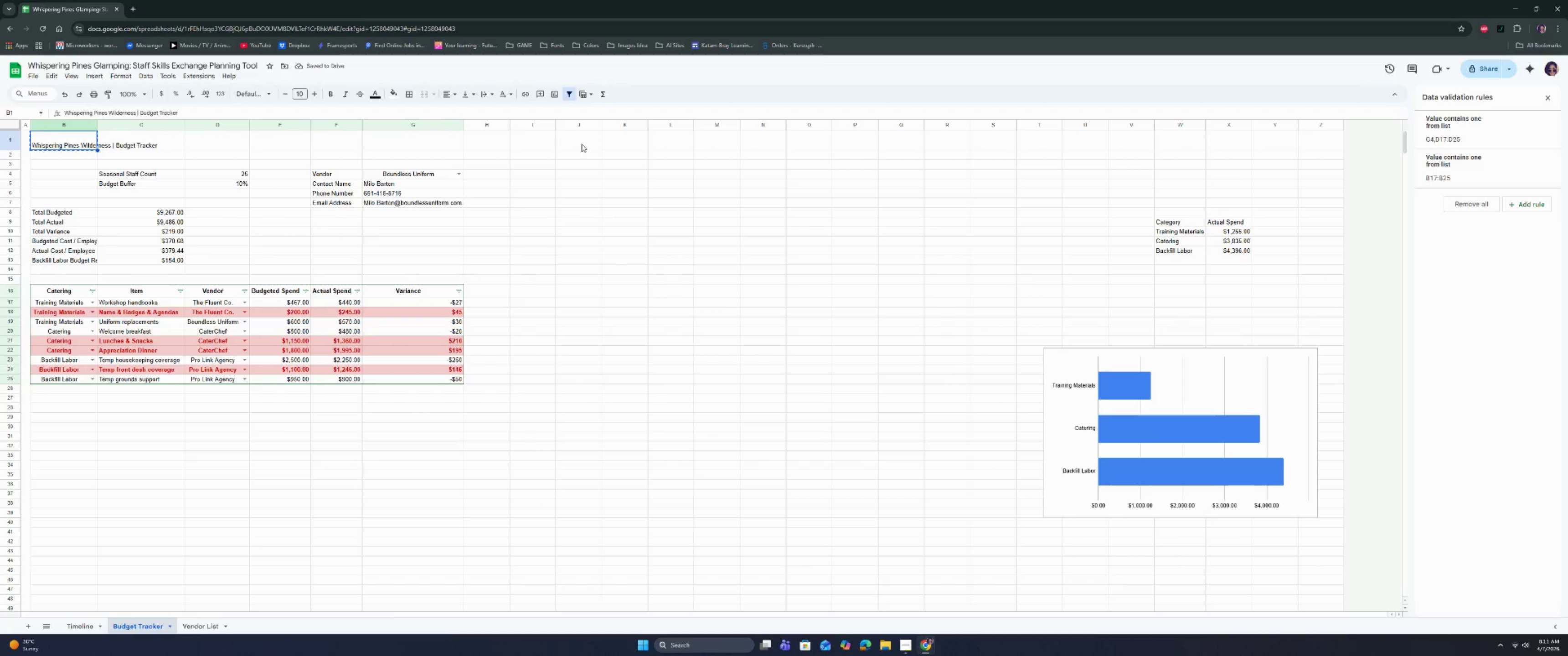 
left_click([581, 144])
 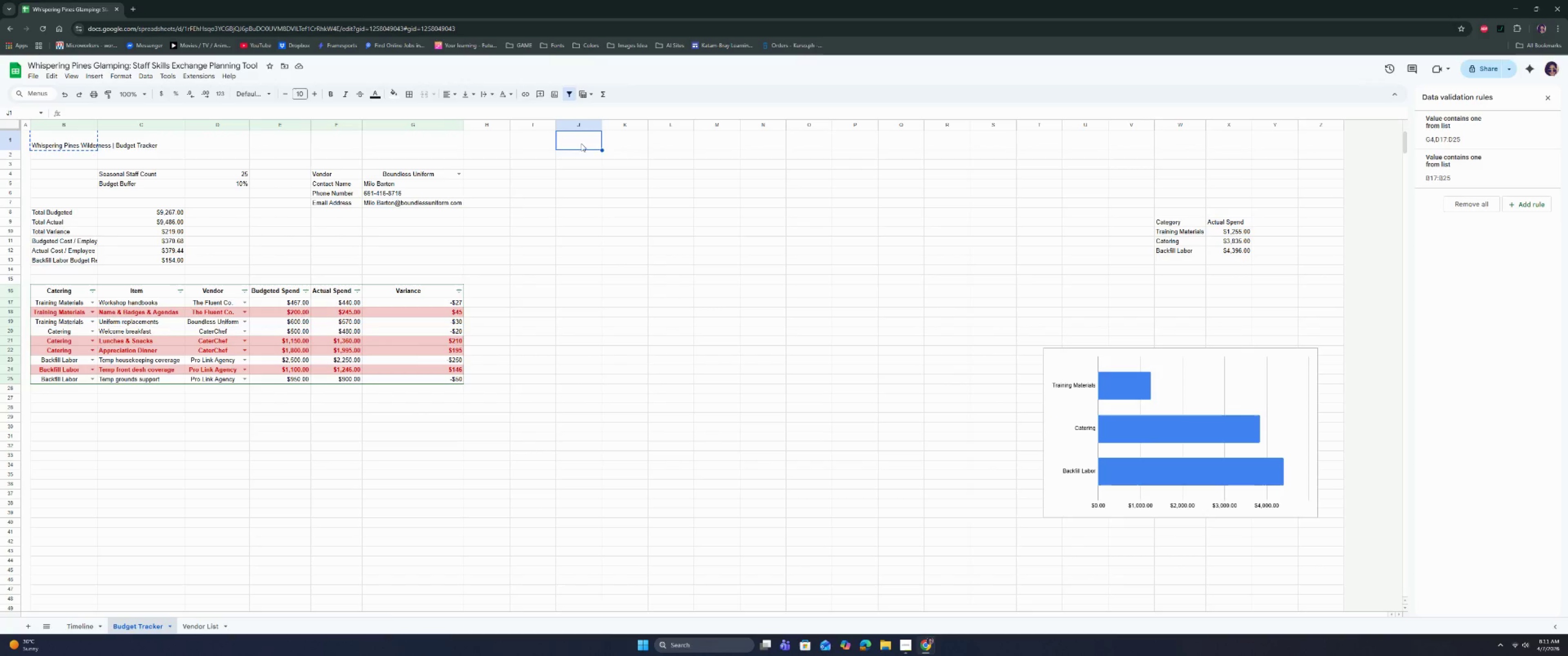 
key(Control+V)
 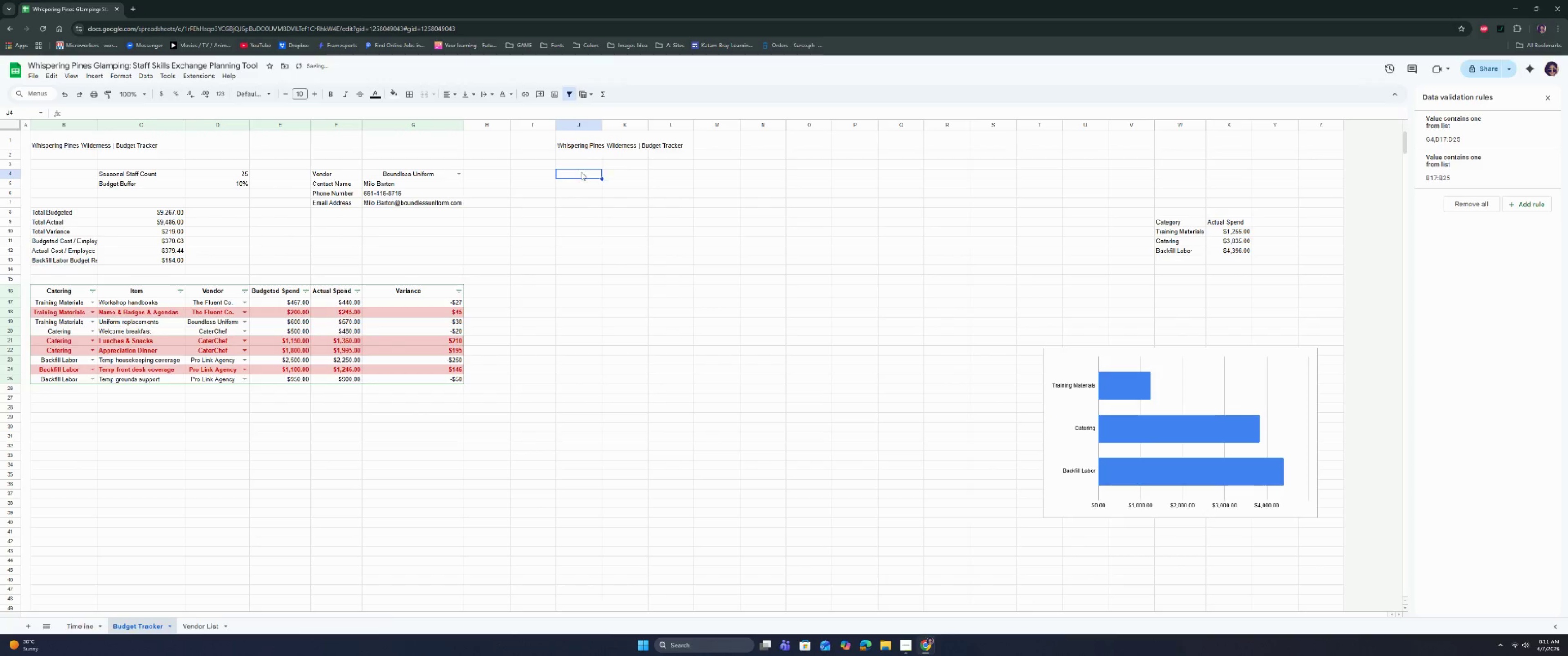 
double_click([584, 157])
 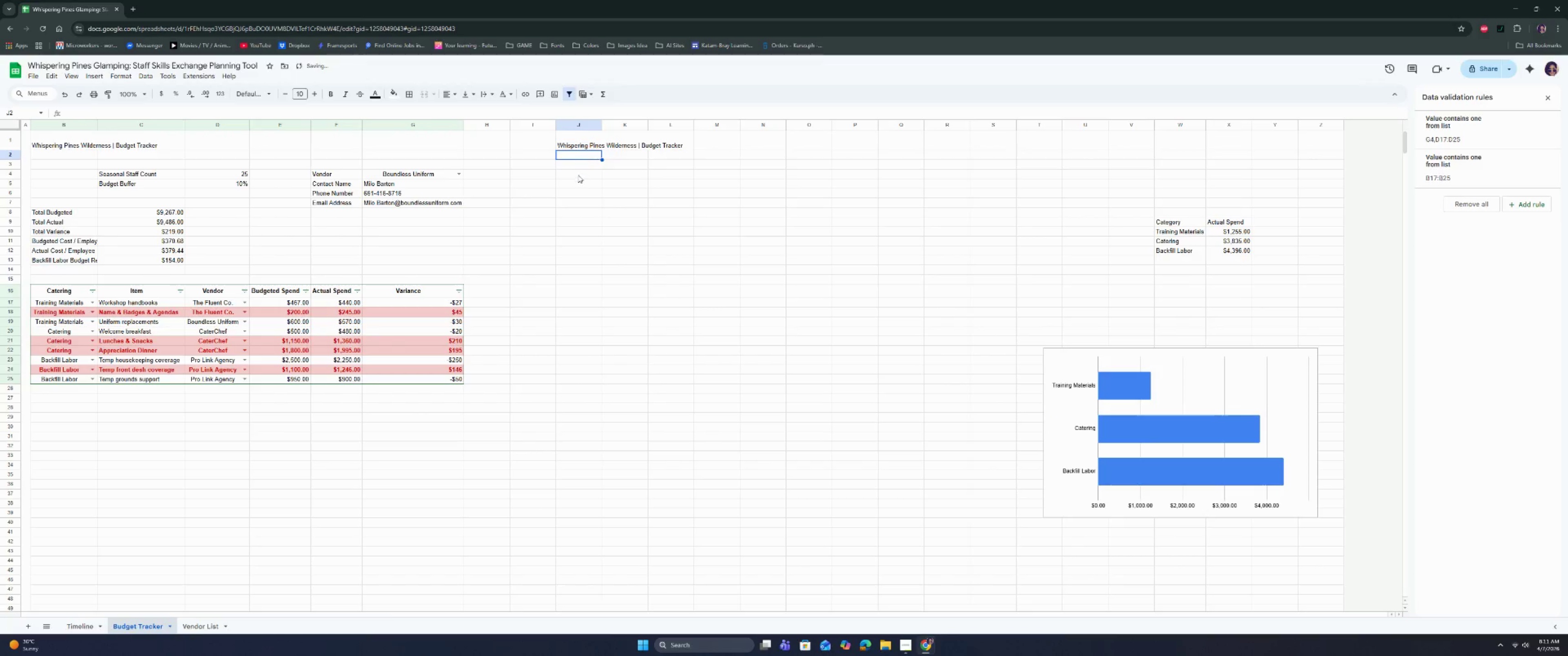 
left_click([578, 175])
 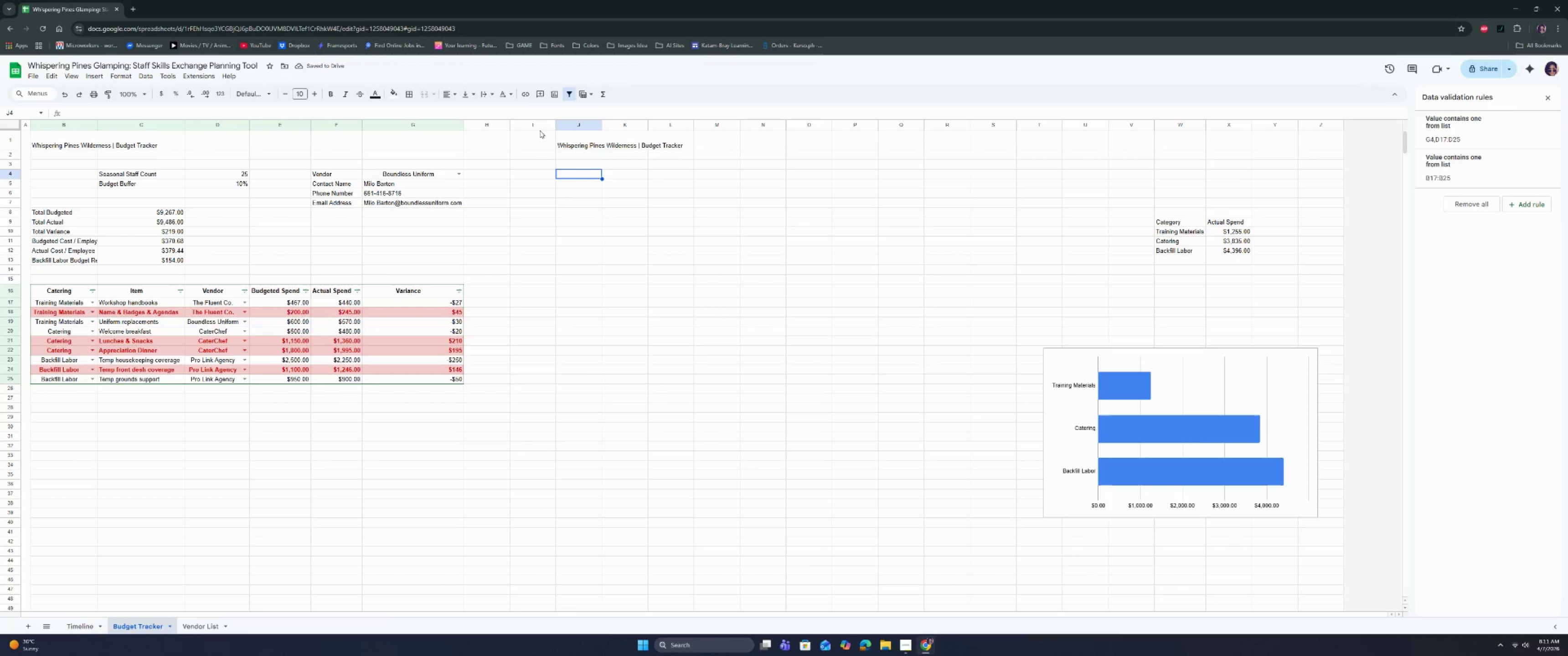 
left_click([539, 125])
 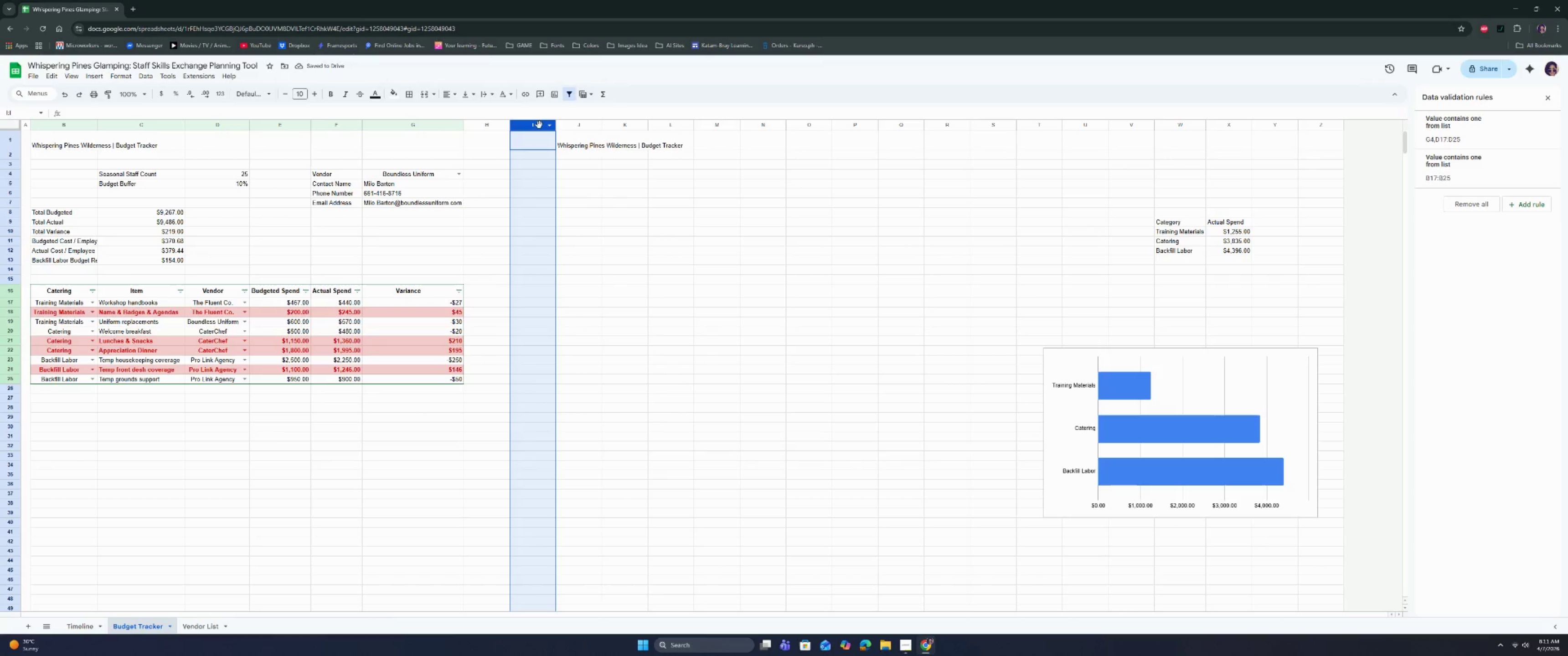 
right_click([539, 125])
 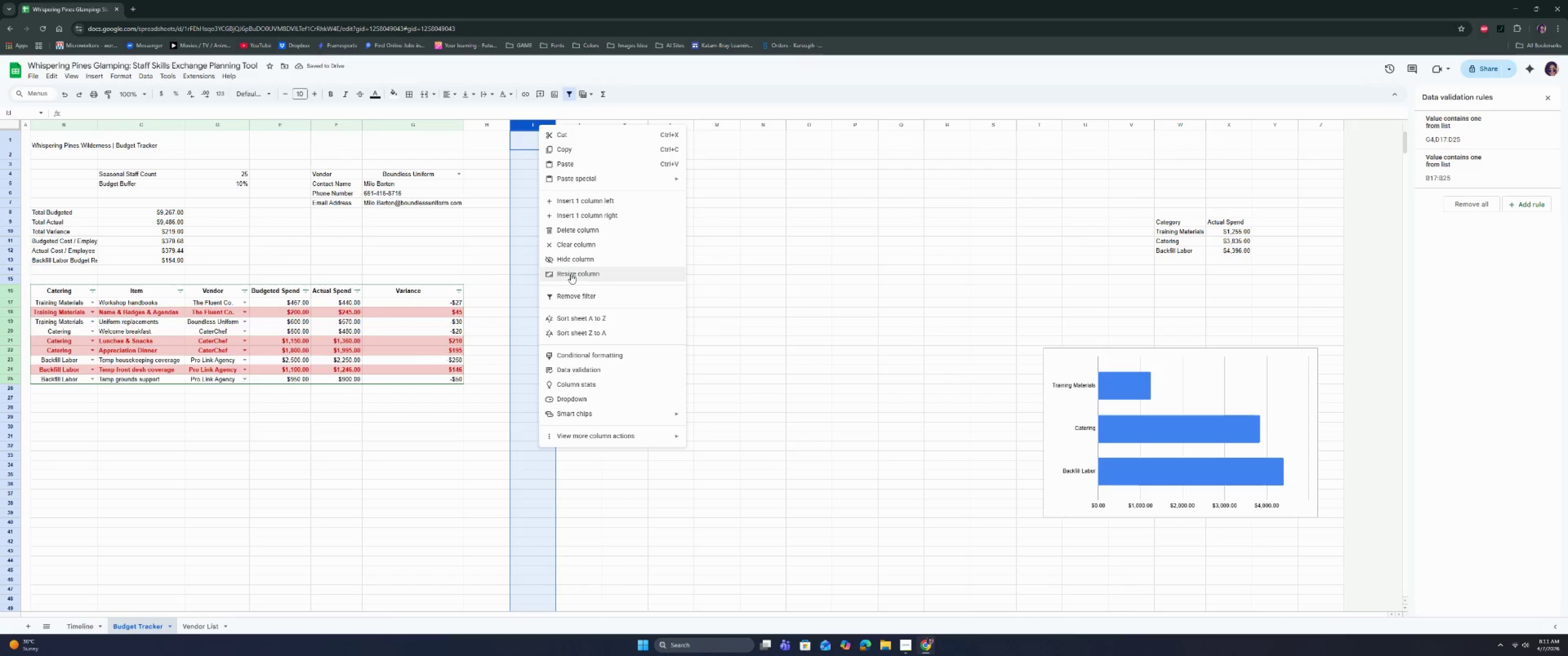 
left_click([571, 273])
 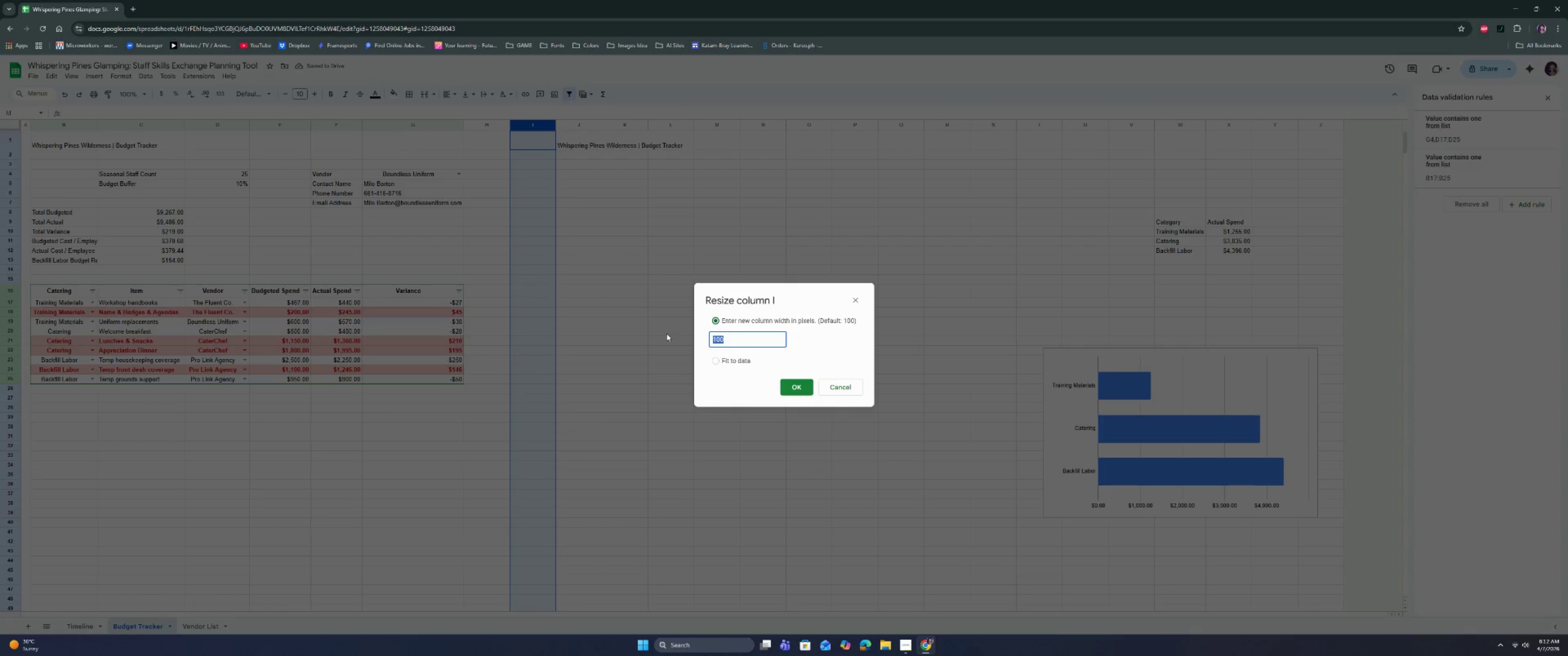 
type(20)
 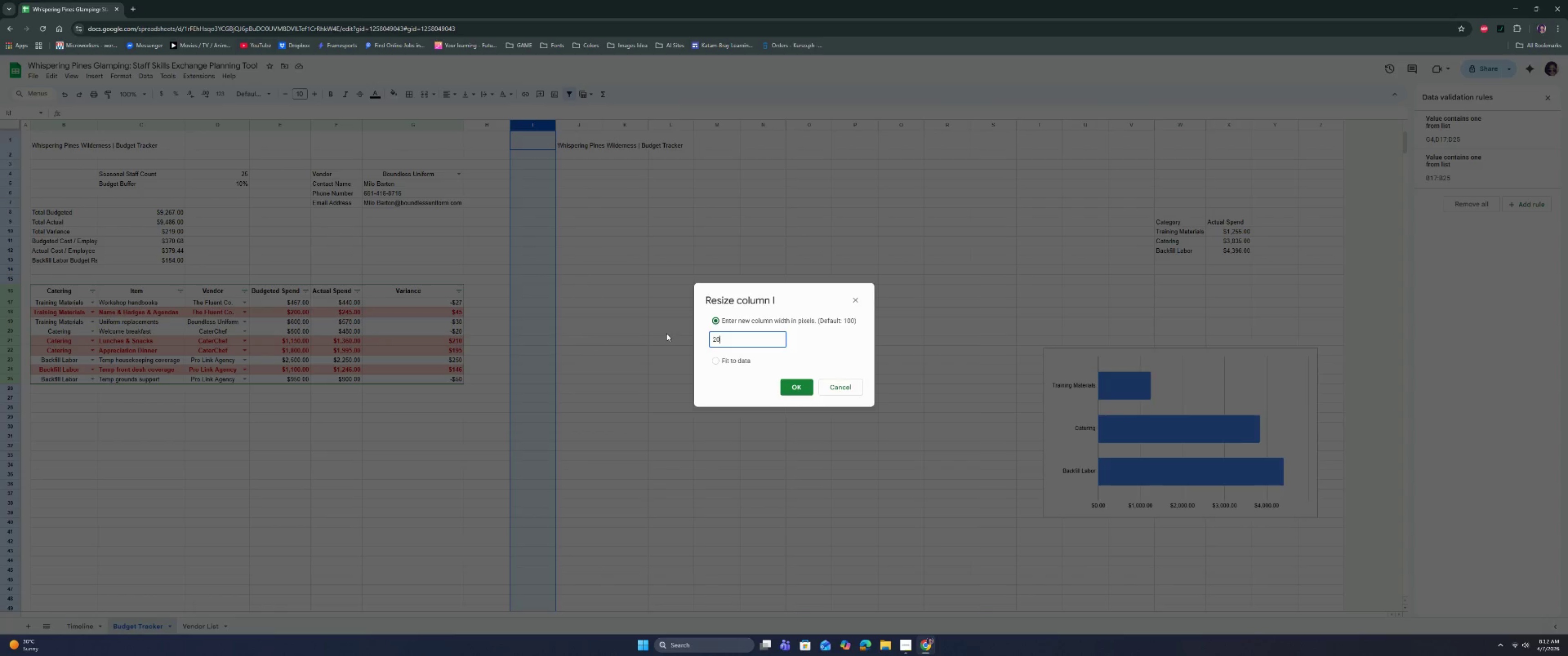 
key(Enter)
 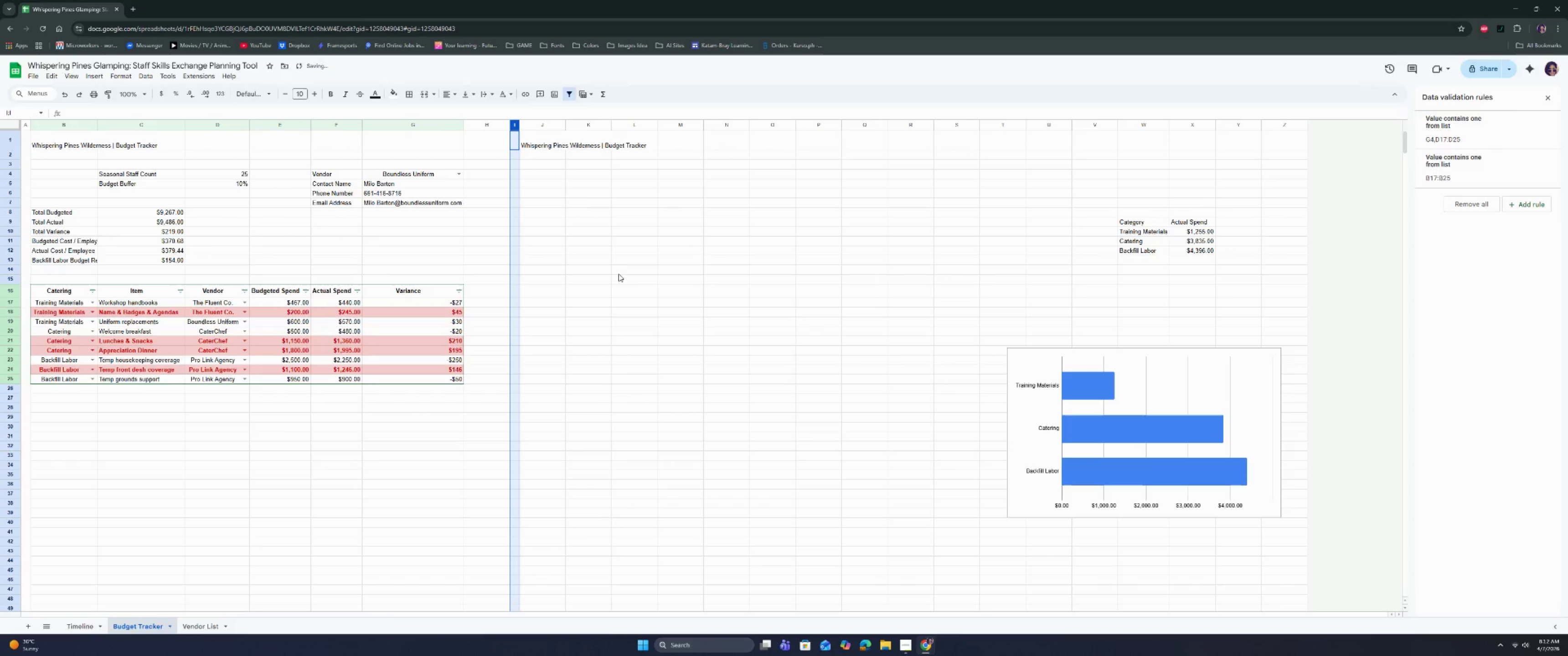 
left_click([605, 246])
 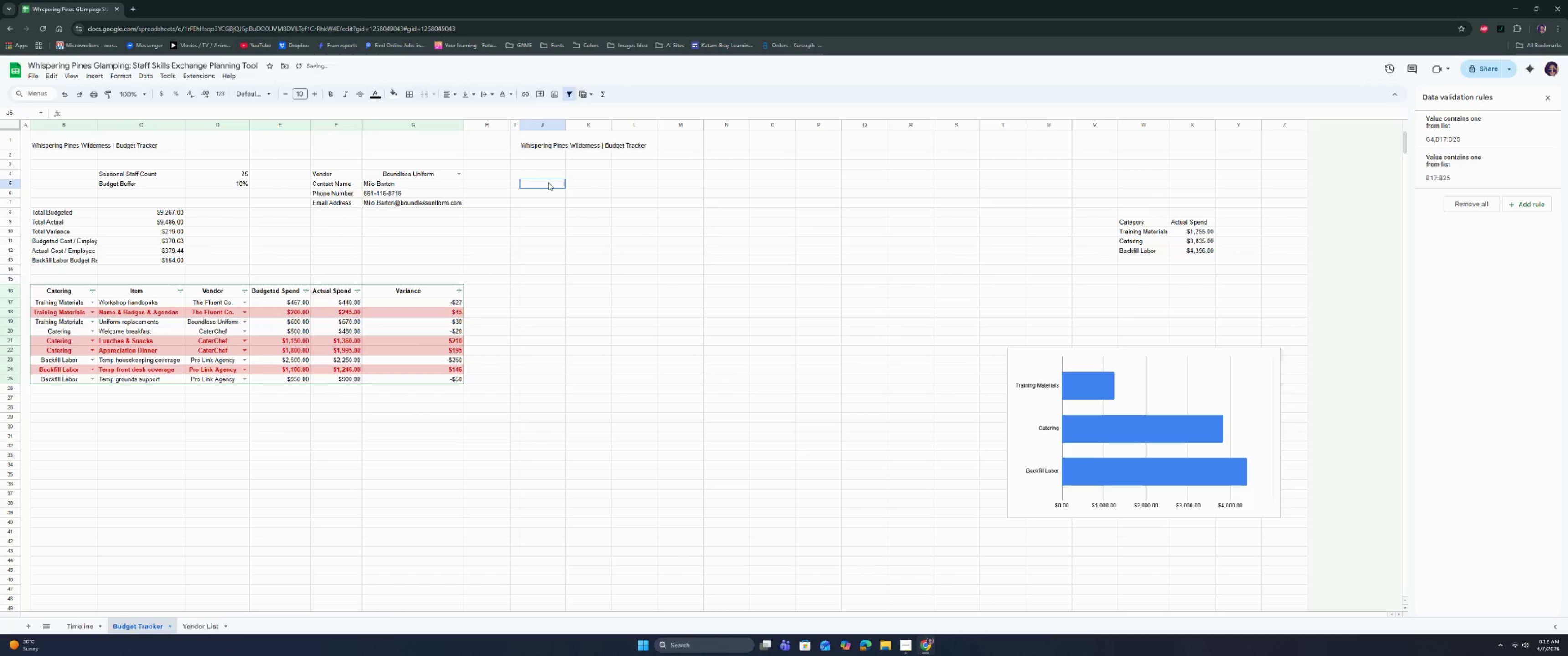 
double_click([548, 173])
 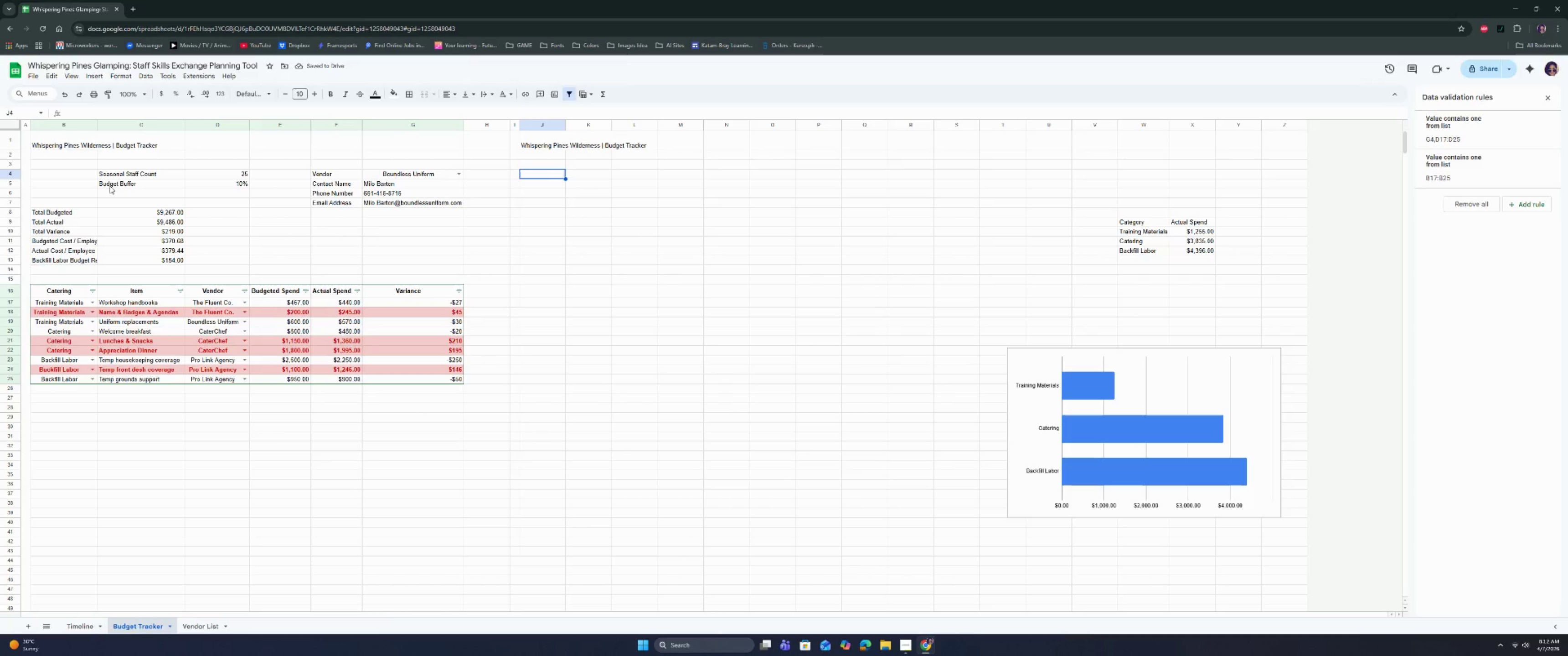 
left_click([120, 174])
 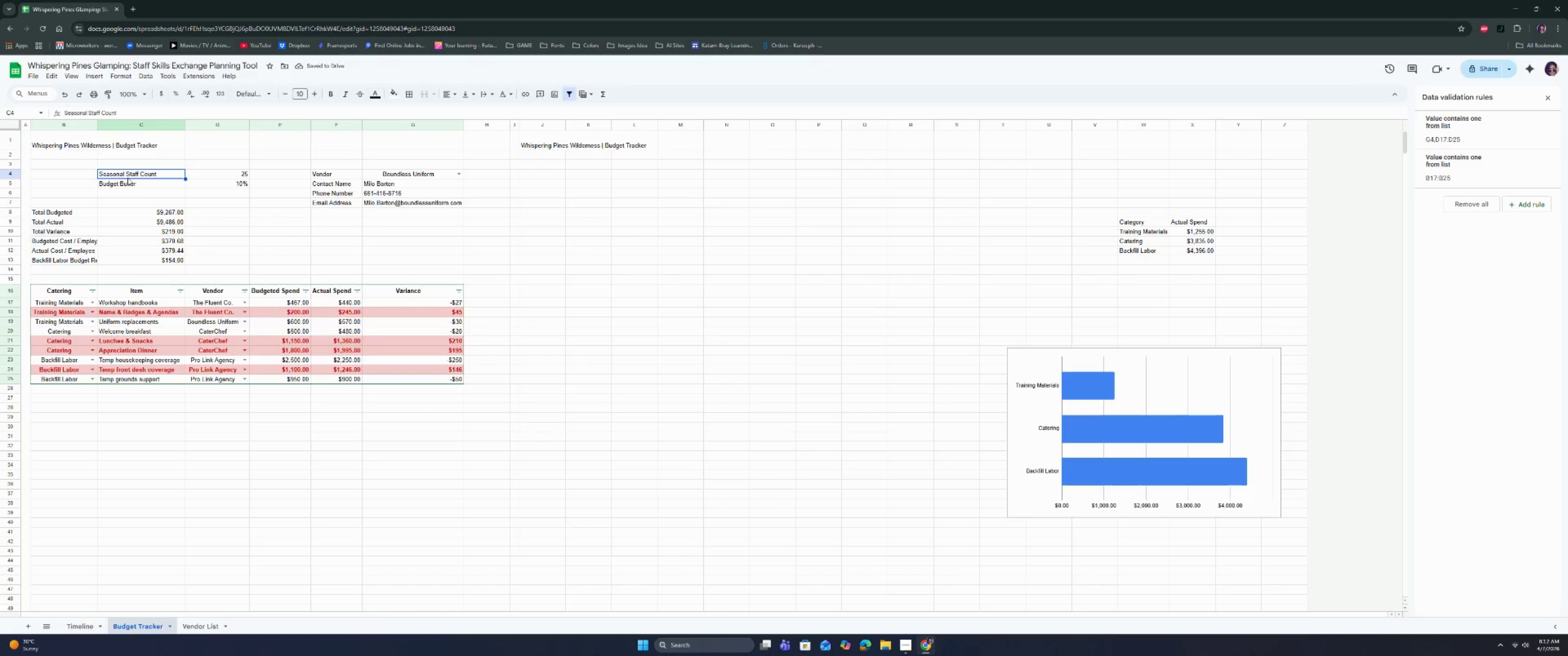 
key(Control+C)
 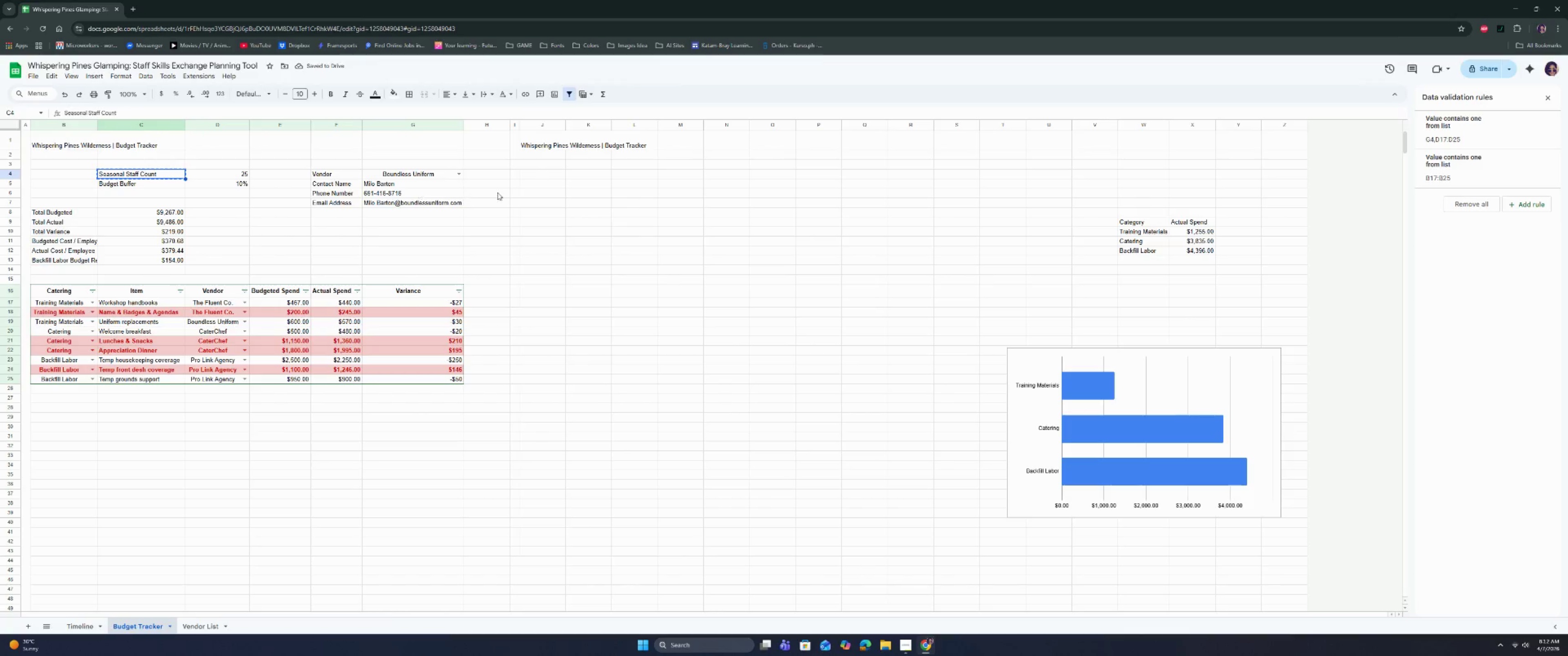 
key(Control+C)
 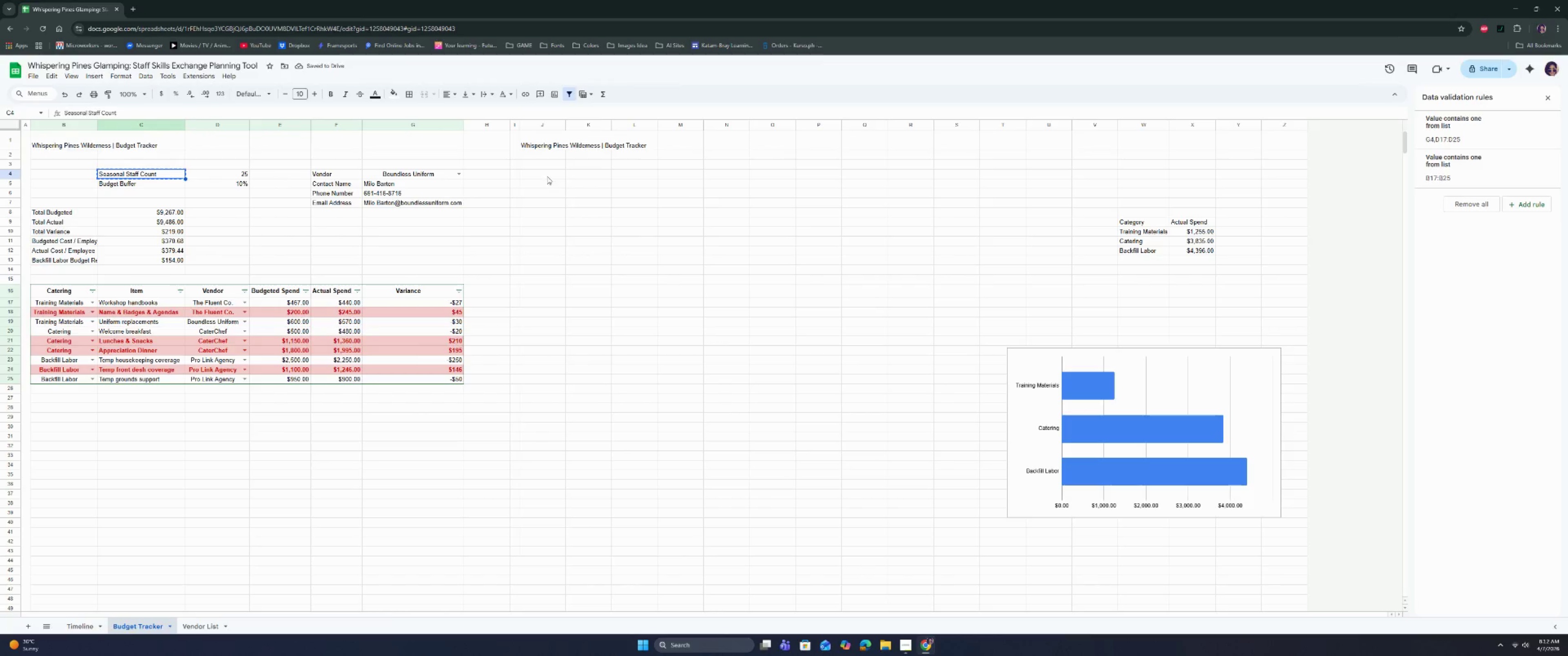 
left_click([547, 174])
 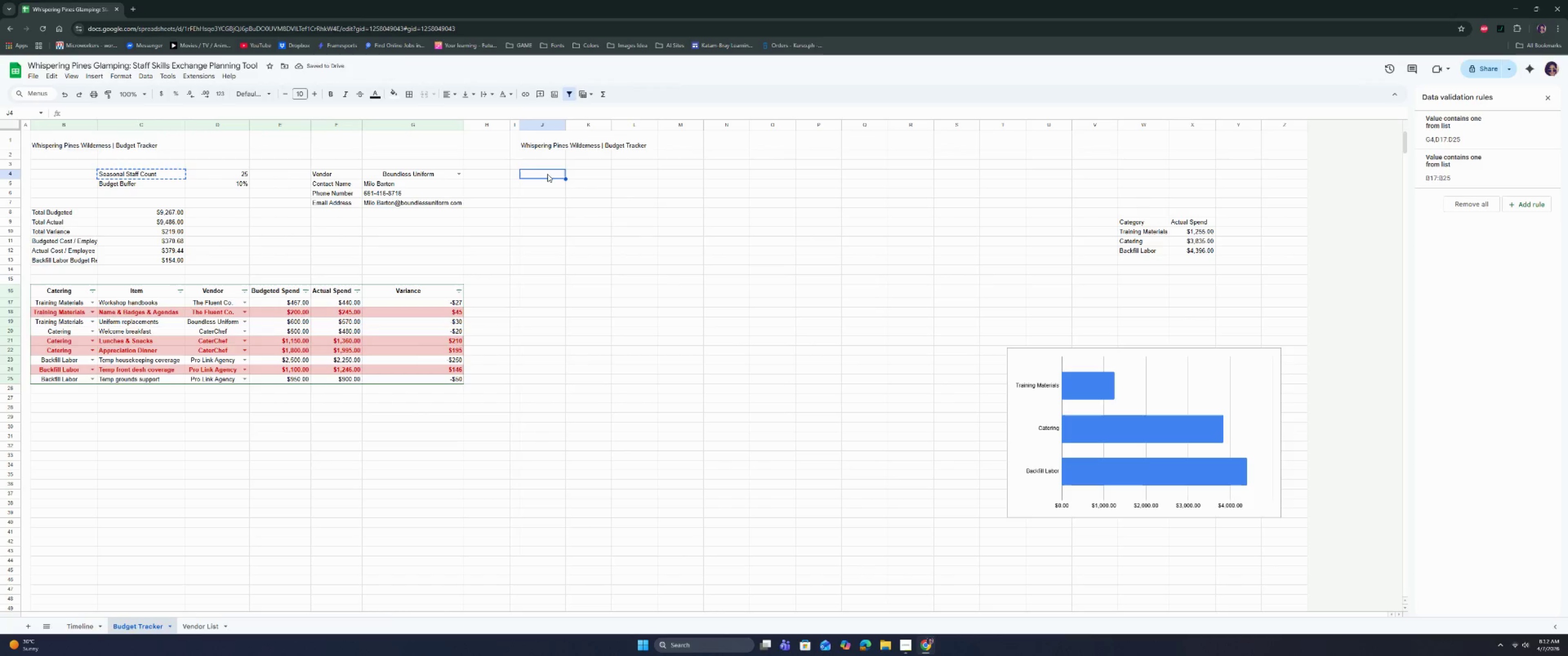 
key(Control+V)
 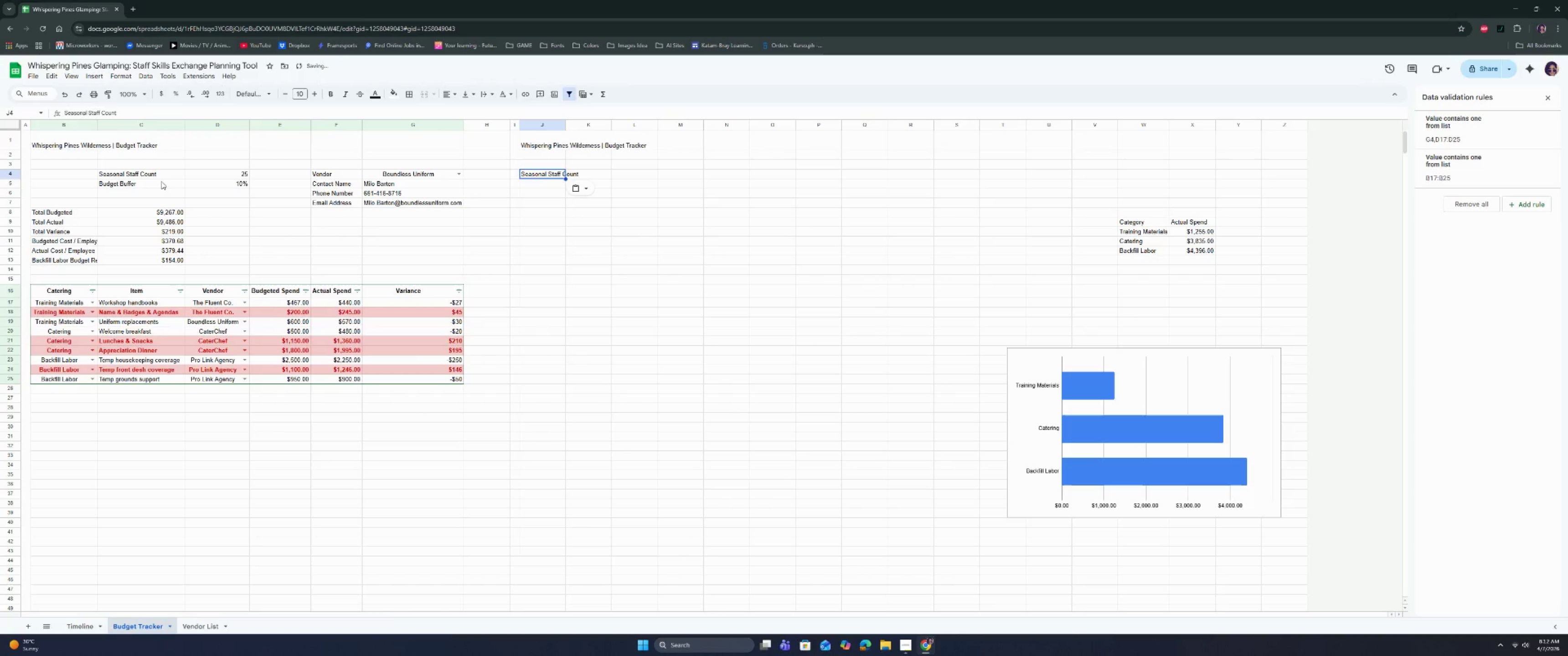 
left_click([143, 184])
 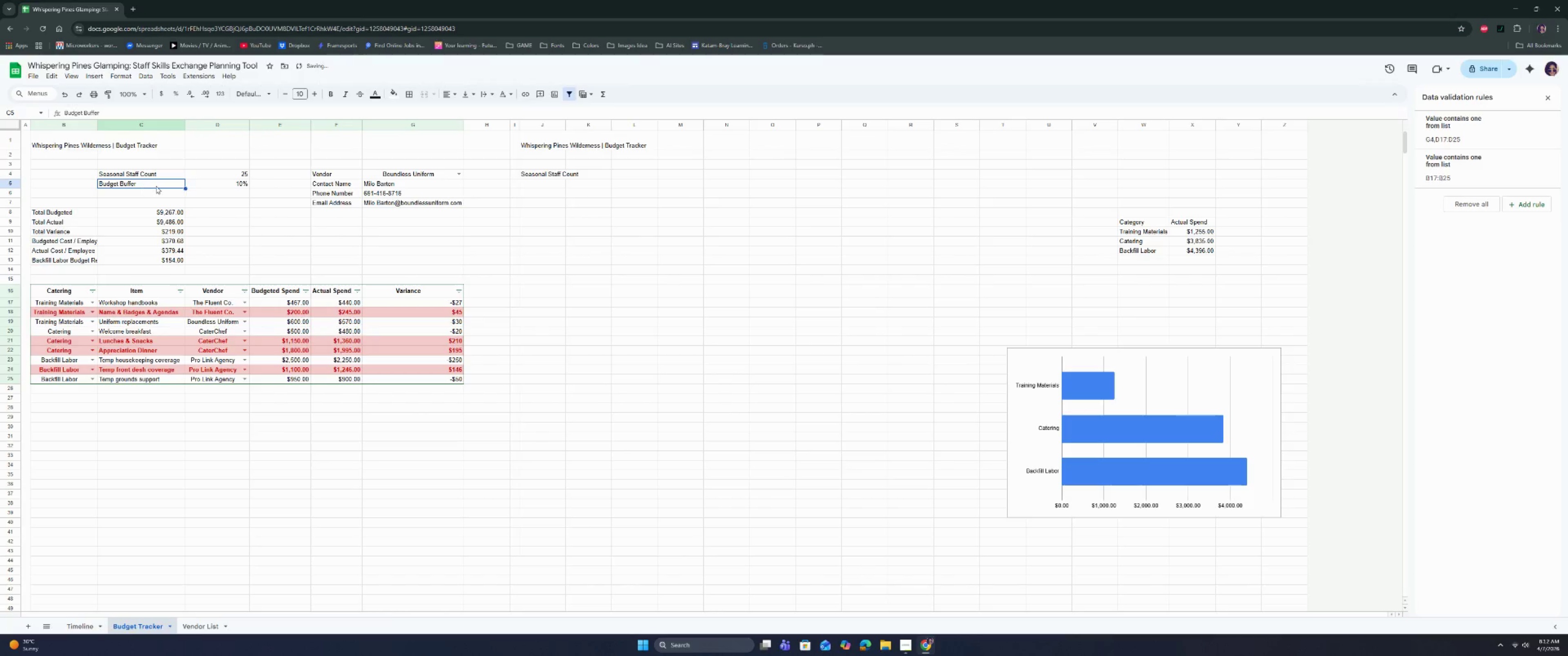 
key(Control+C)
 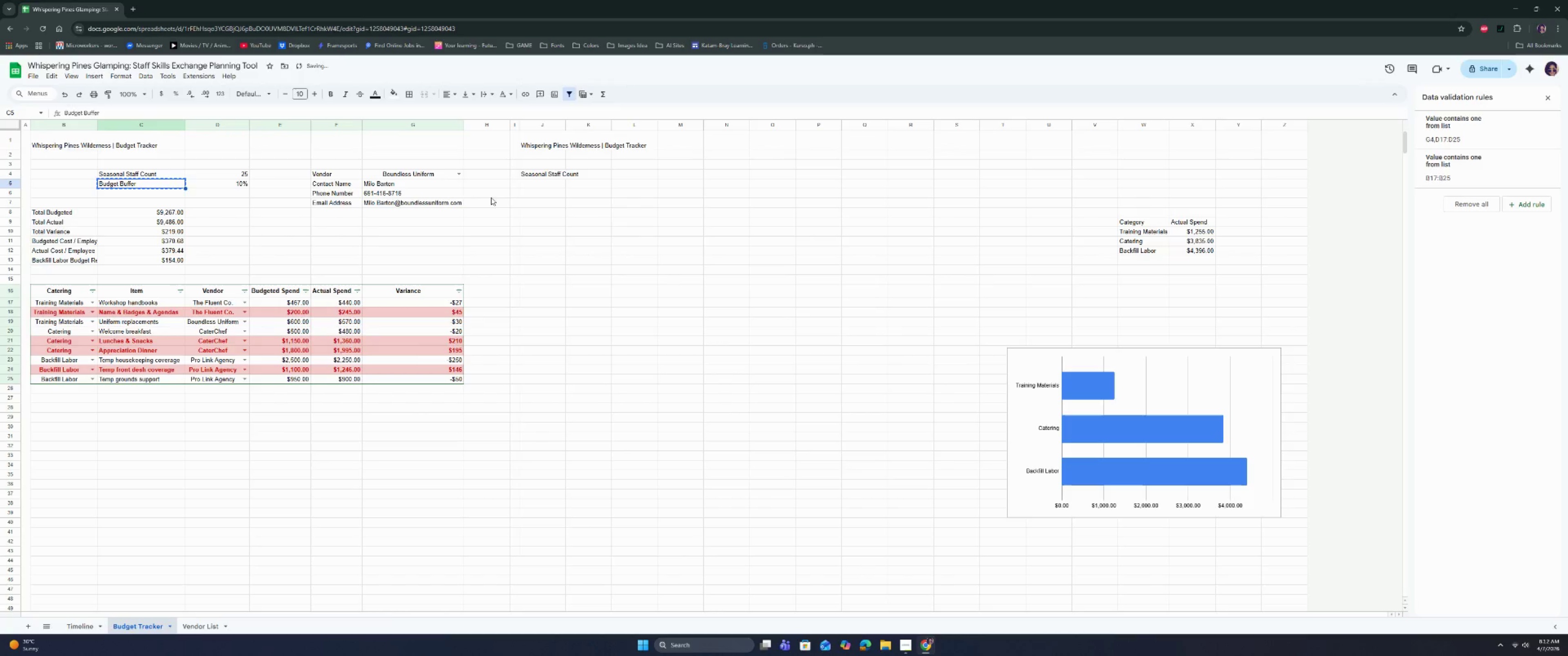 
key(Control+C)
 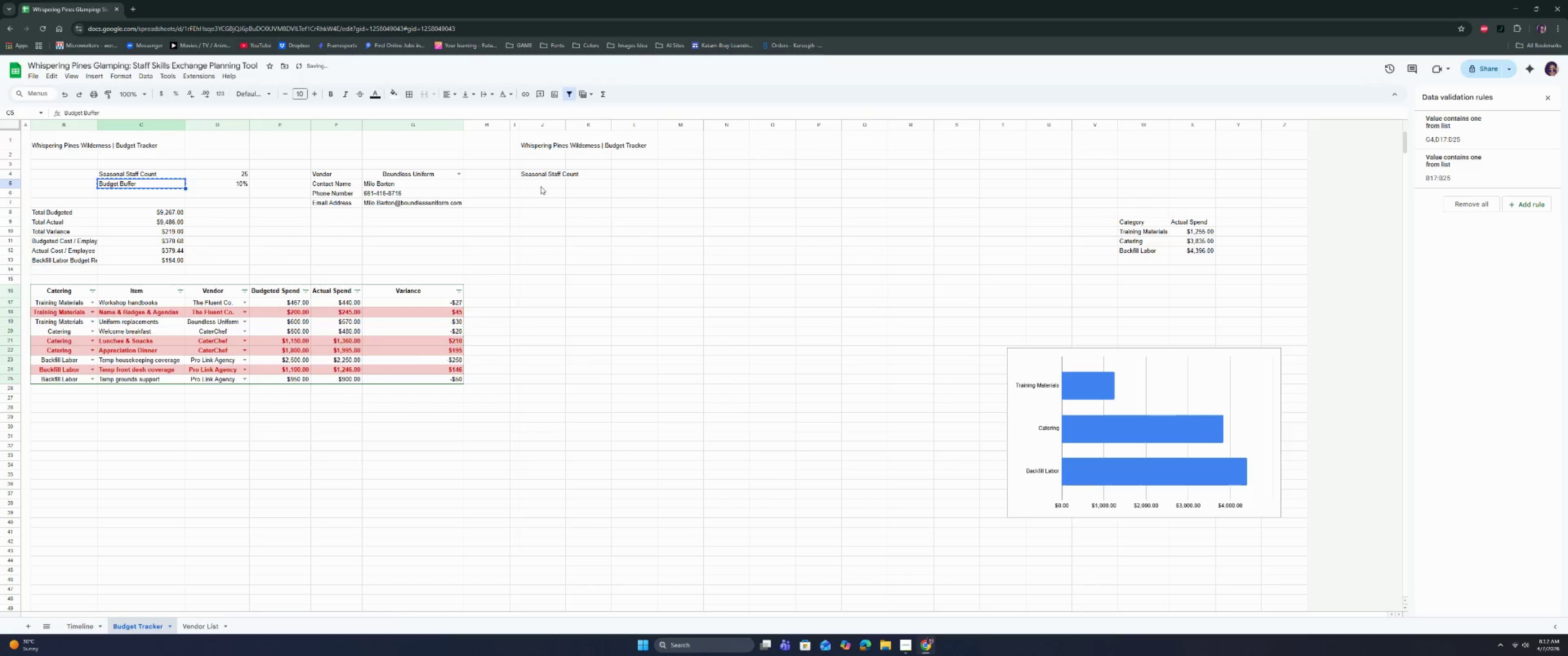 
left_click([541, 186])
 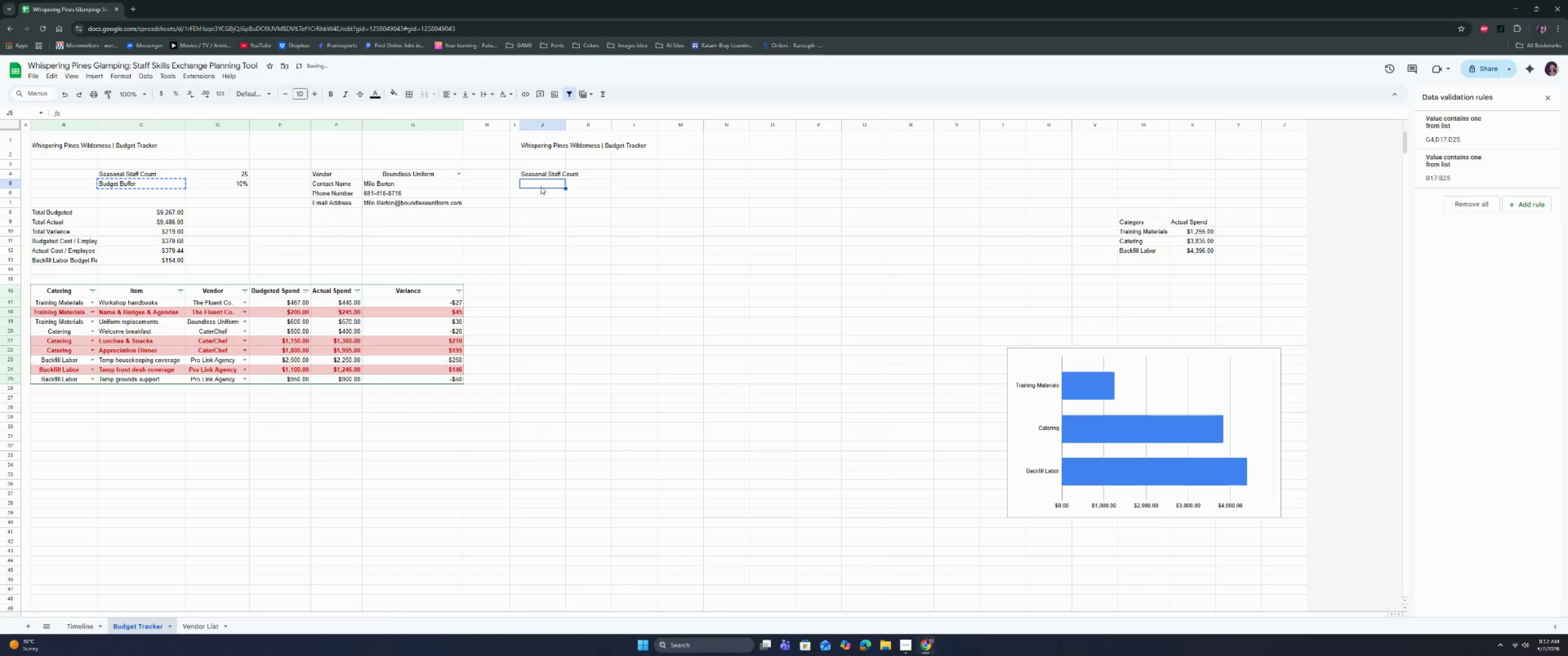 
key(Control+ControlLeft)
 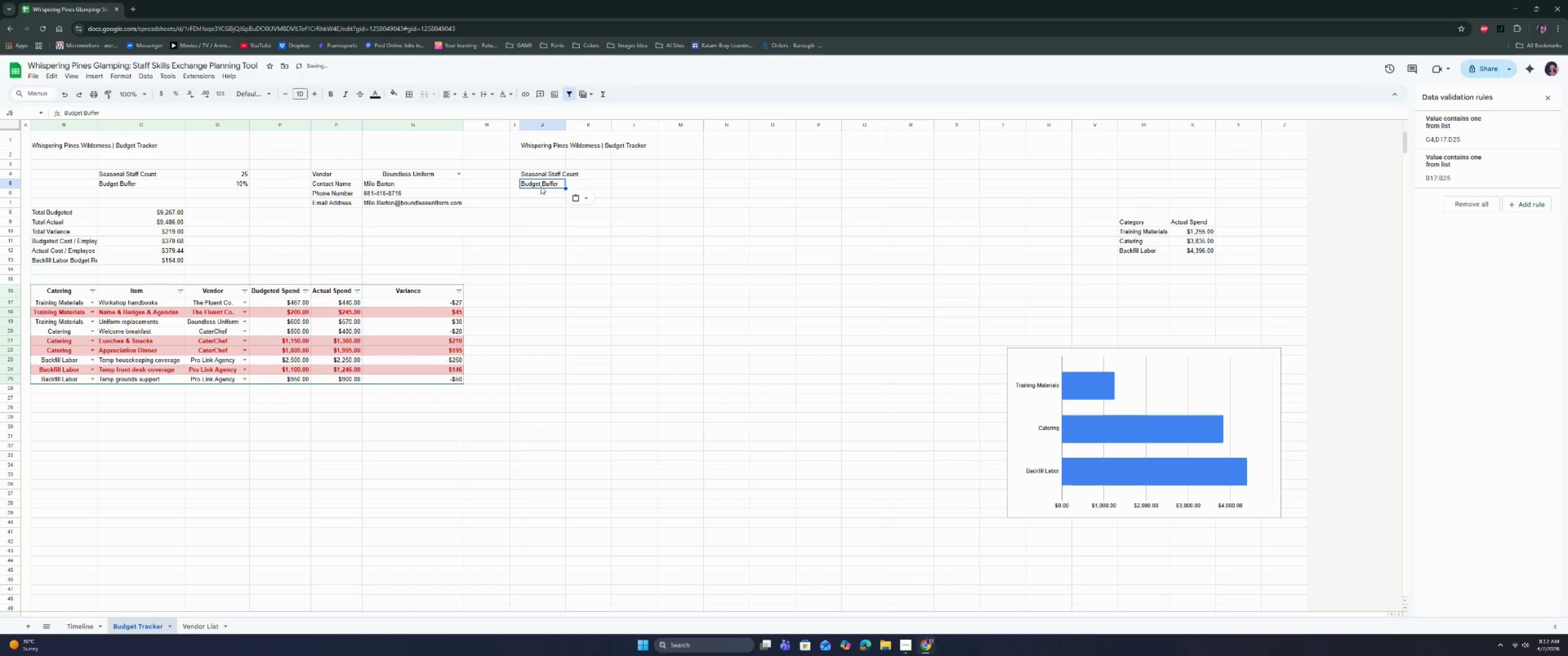 
key(Control+V)
 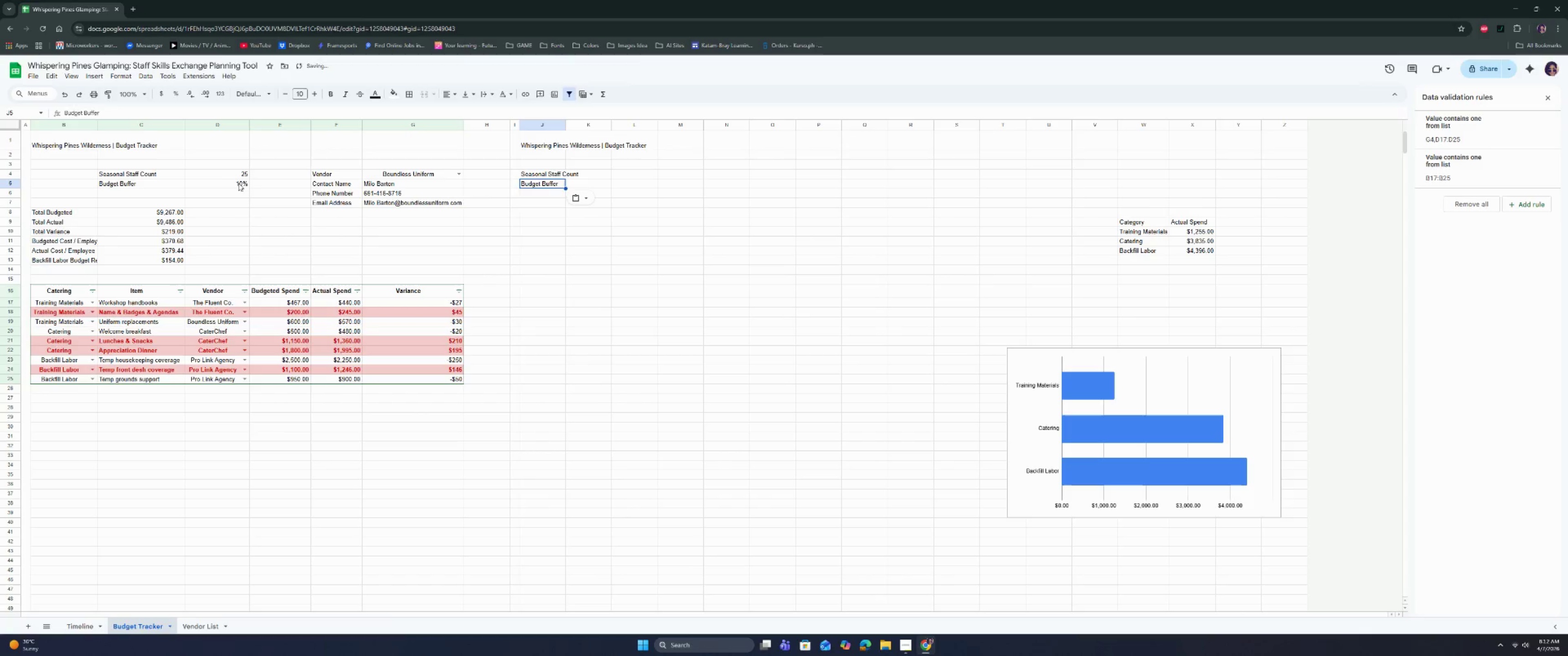 
left_click_drag(start_coordinate=[233, 180], to_coordinate=[233, 185])
 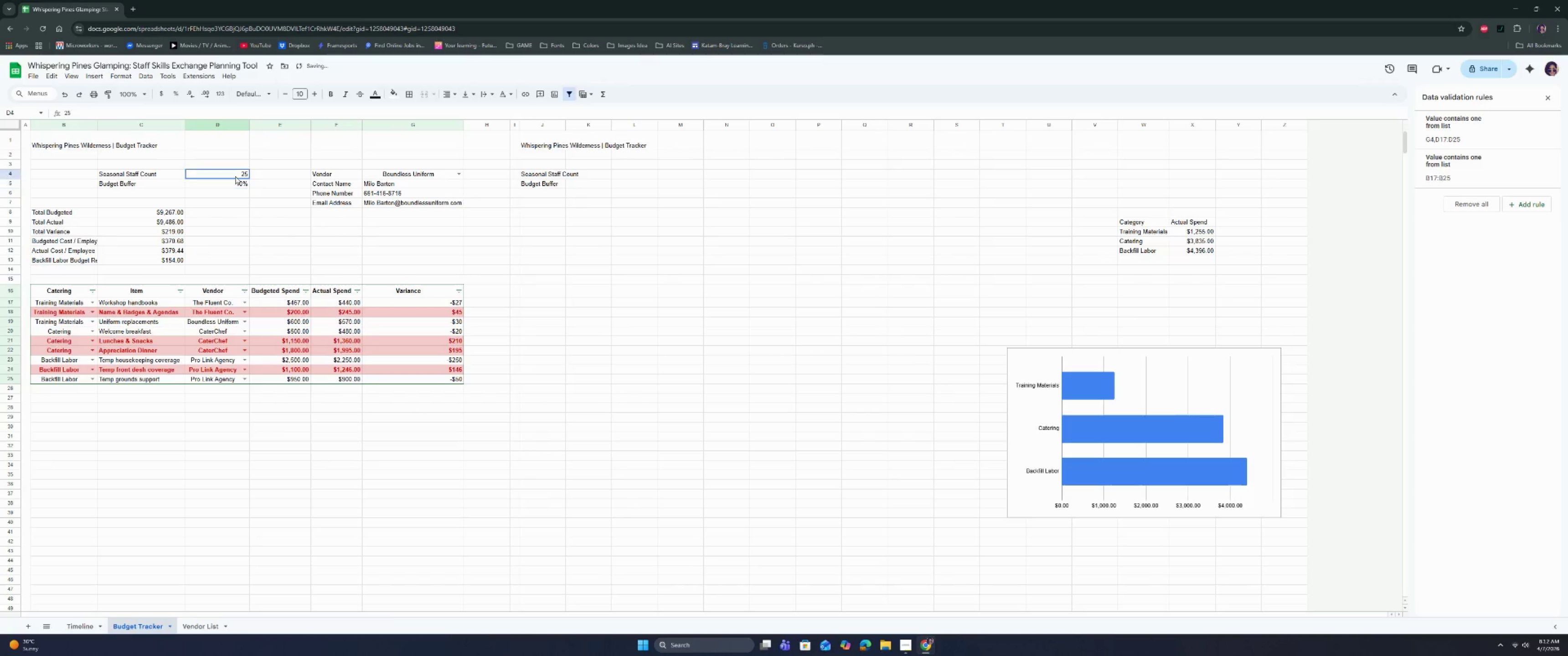 
left_click_drag(start_coordinate=[235, 176], to_coordinate=[235, 180])
 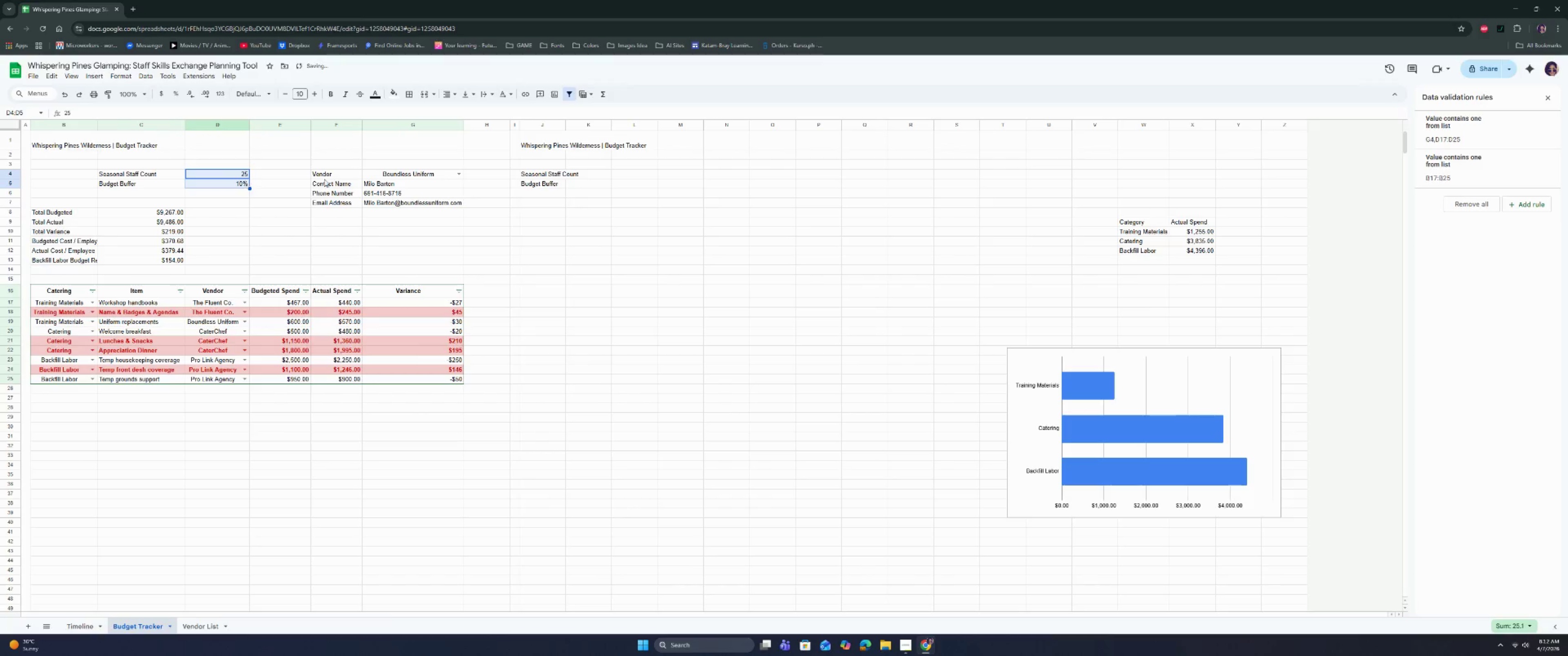 
key(Control+C)
 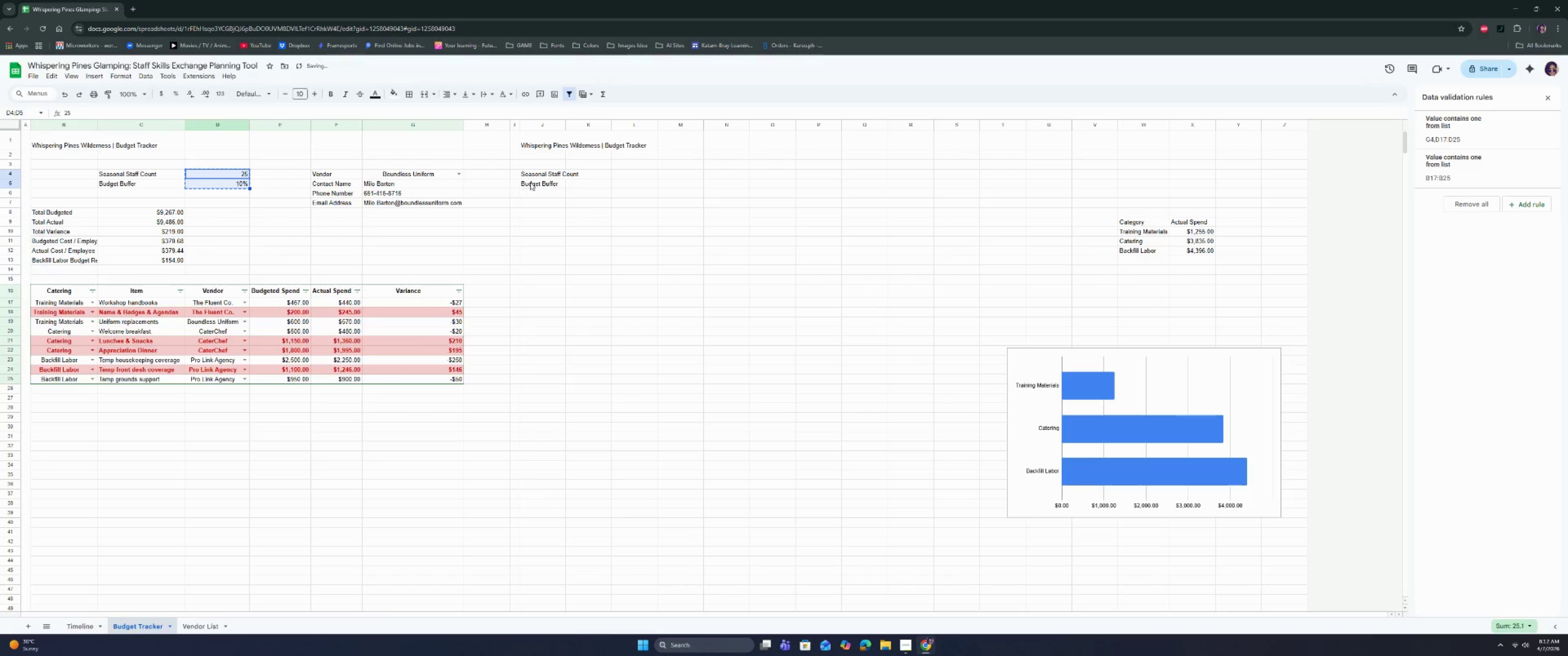 
key(Control+C)
 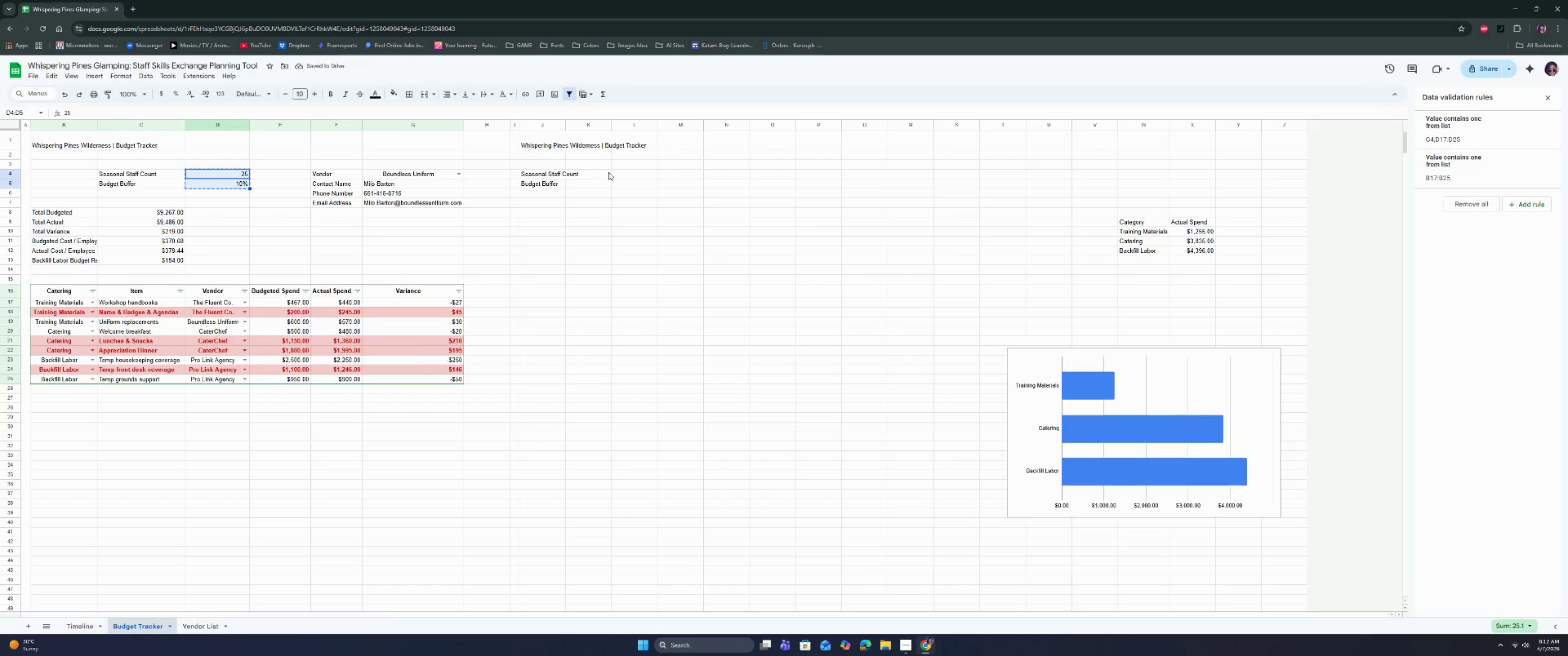 
left_click([609, 172])
 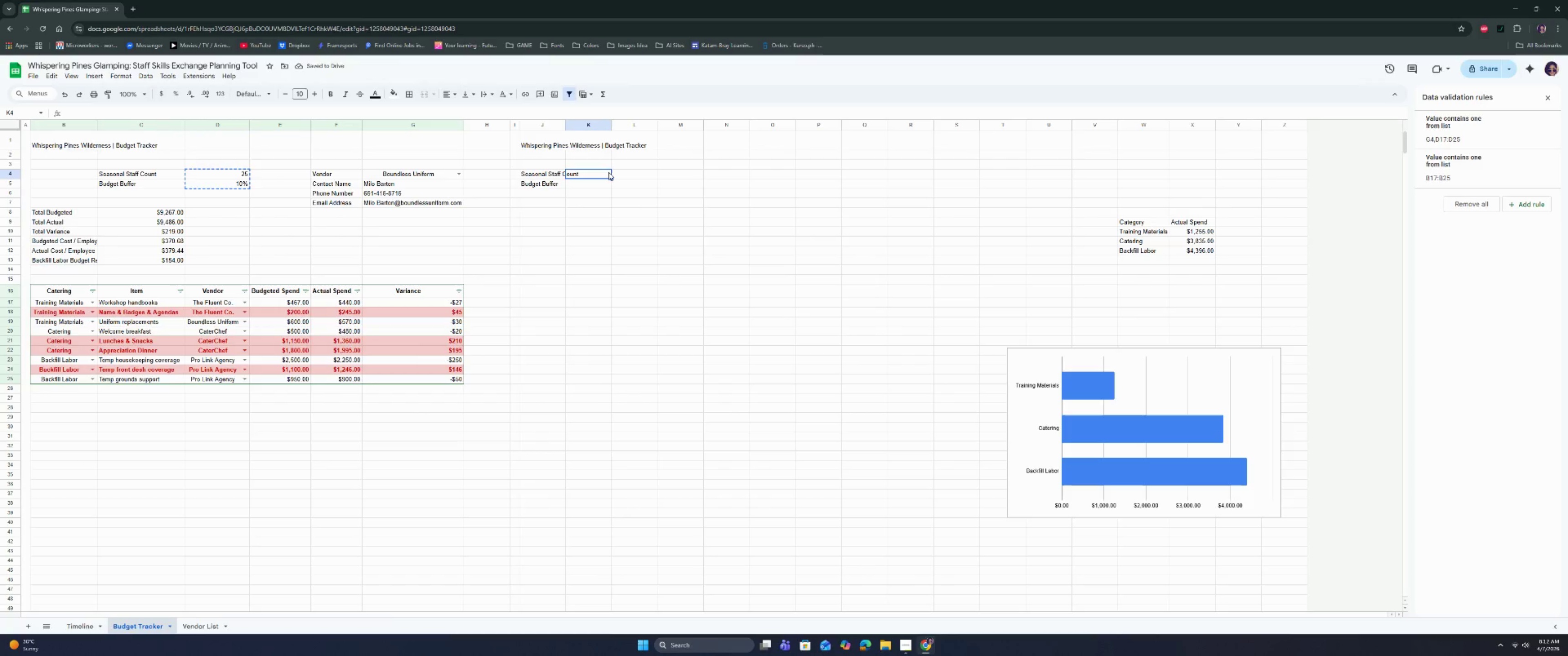 
key(Control+V)
 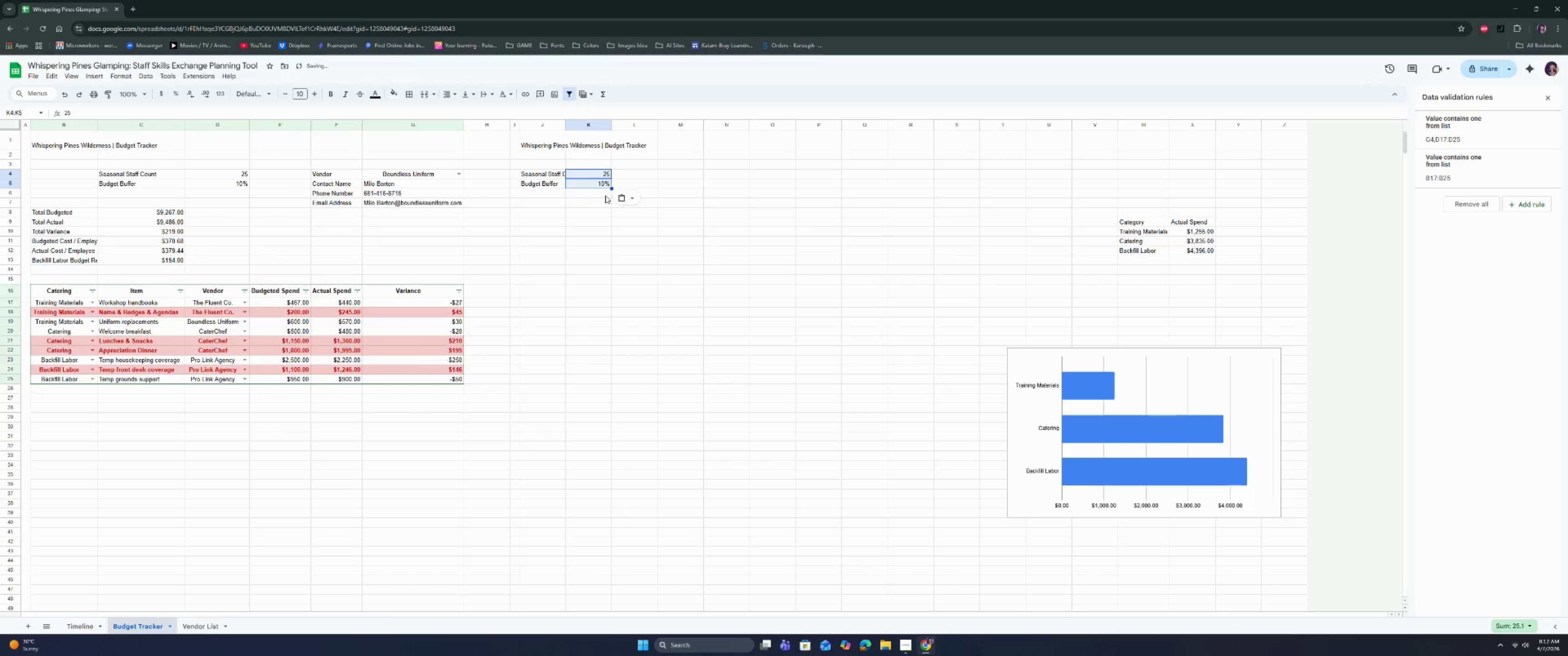 
left_click([605, 195])
 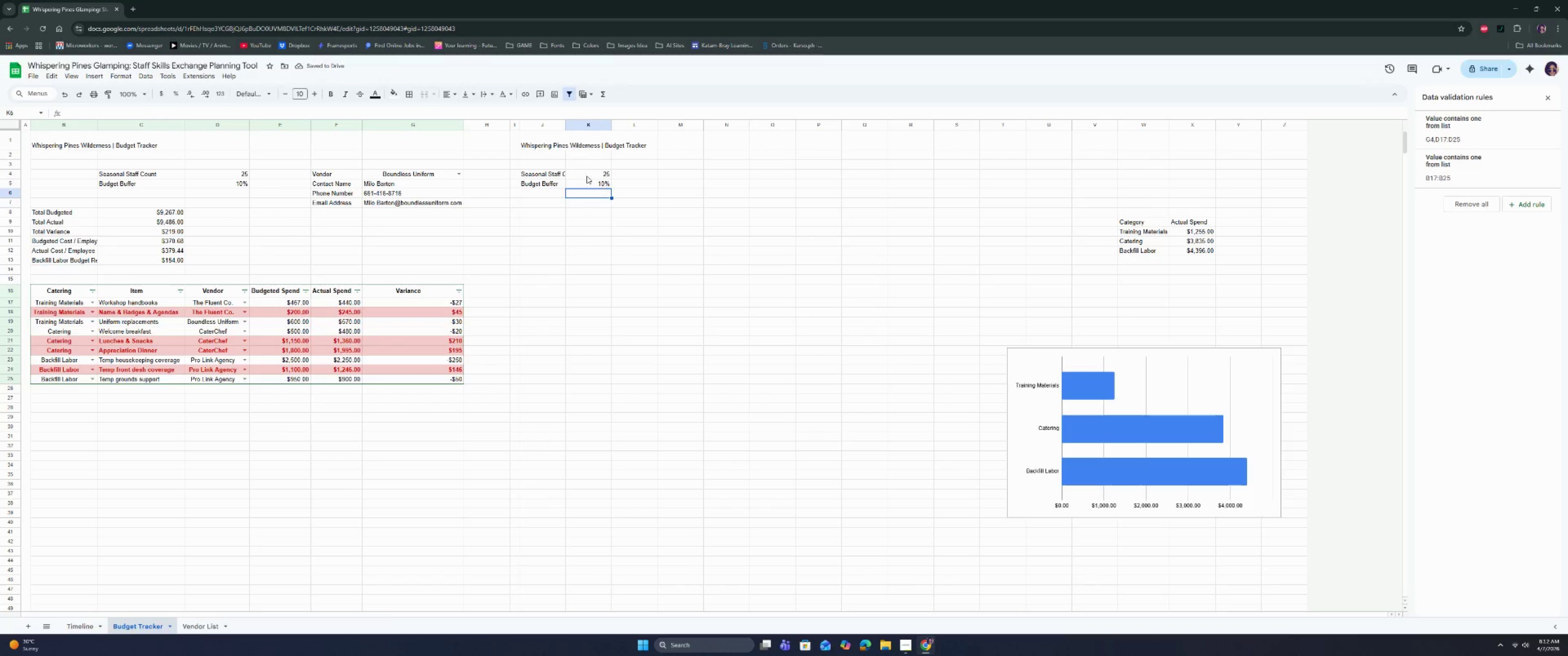 
double_click([564, 125])
 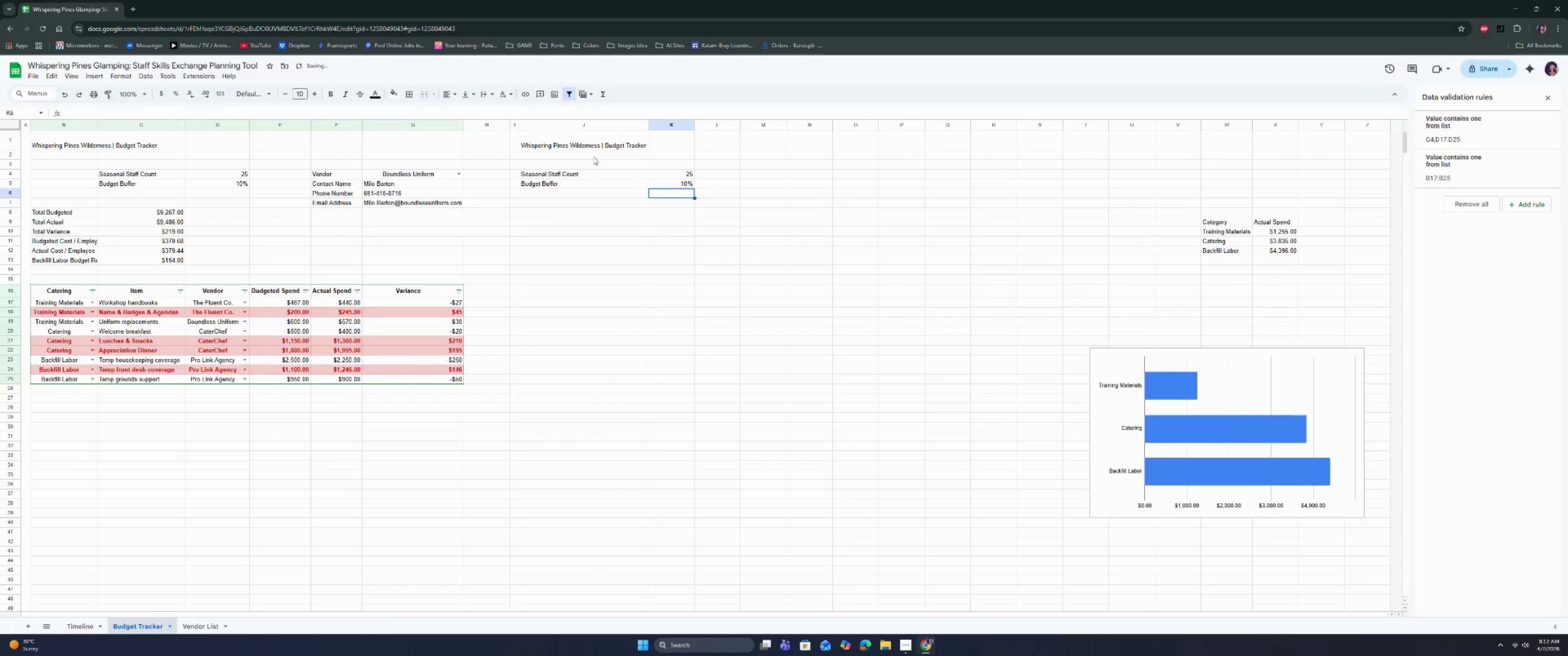 
left_click([595, 203])
 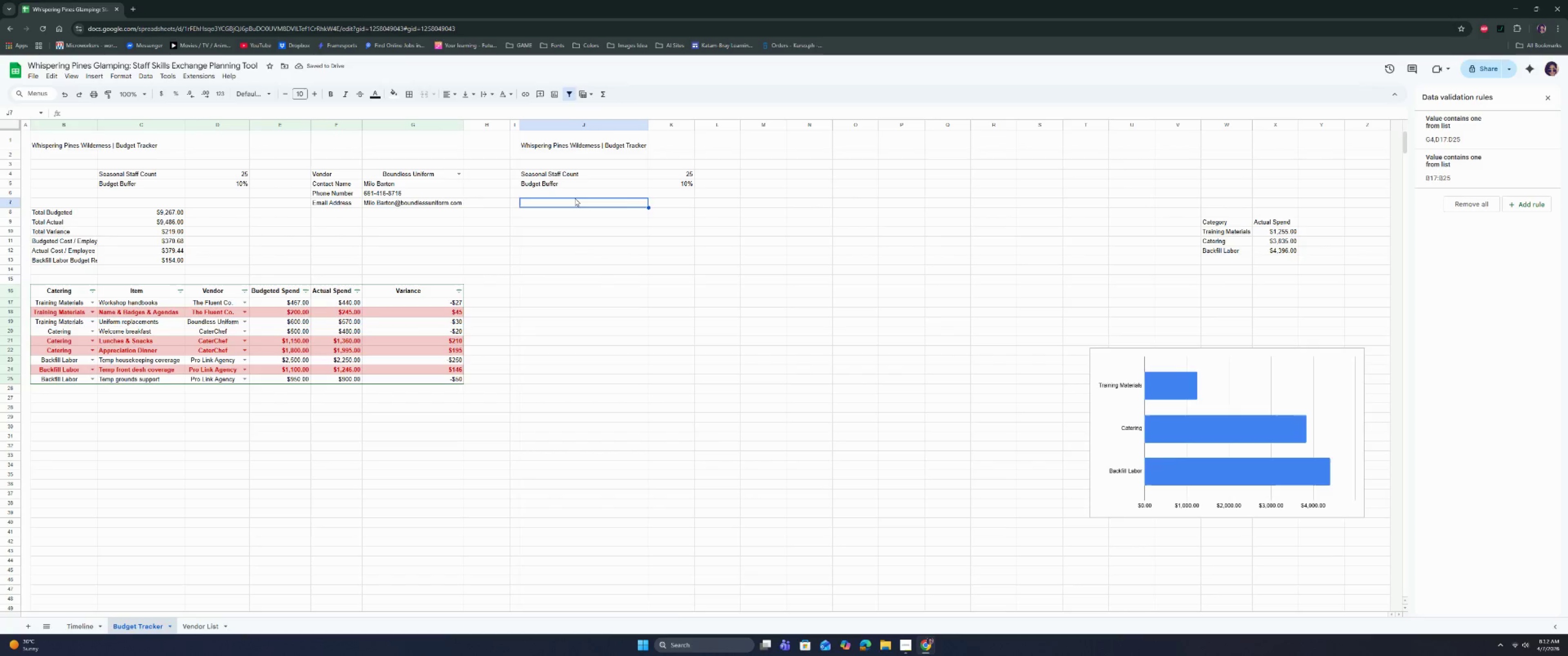 
double_click([587, 196])
 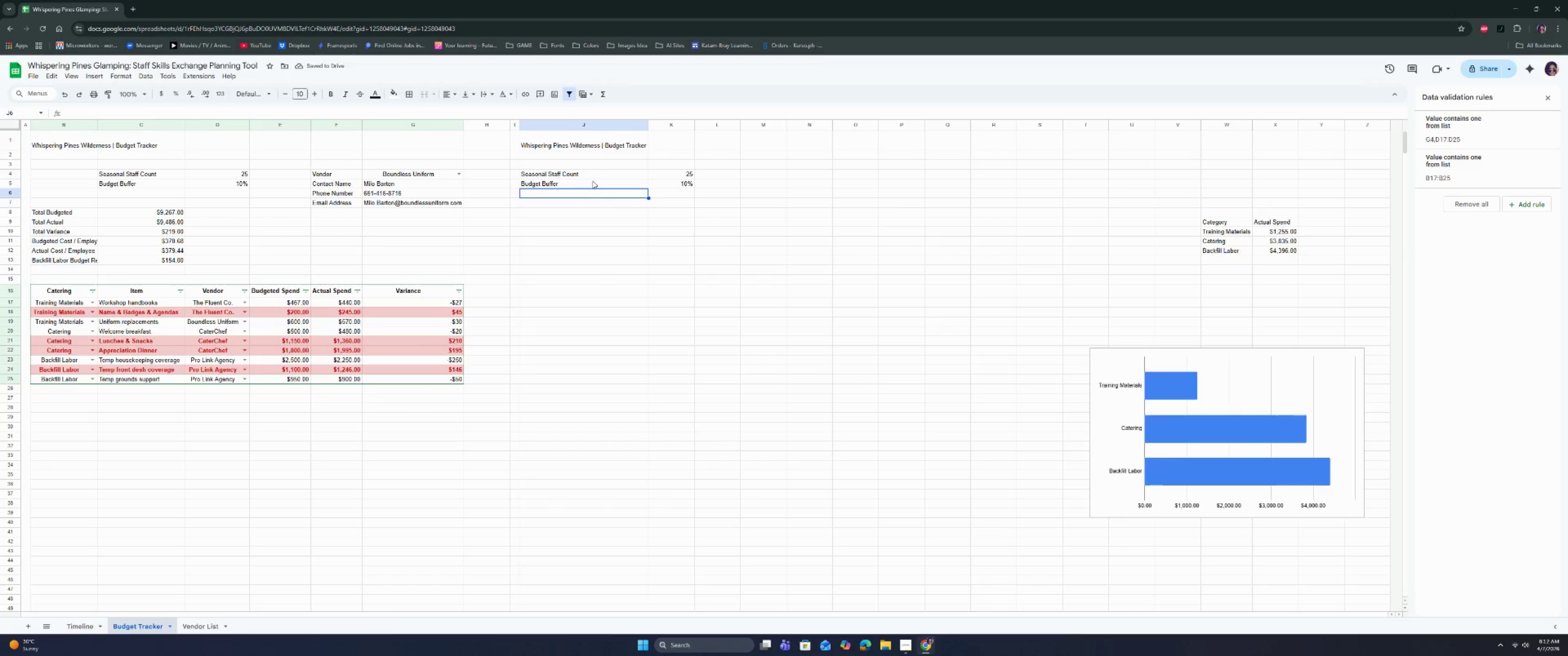 
triple_click([593, 179])
 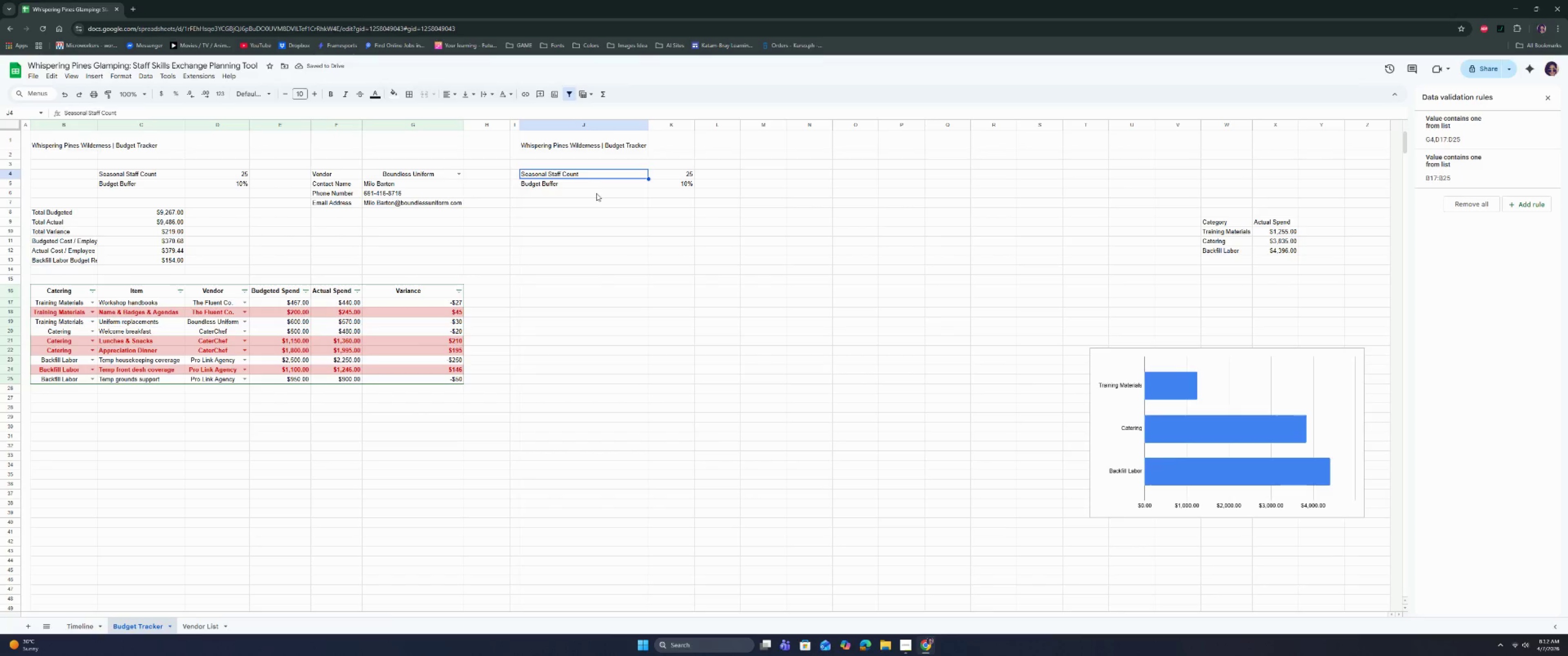 
triple_click([596, 194])
 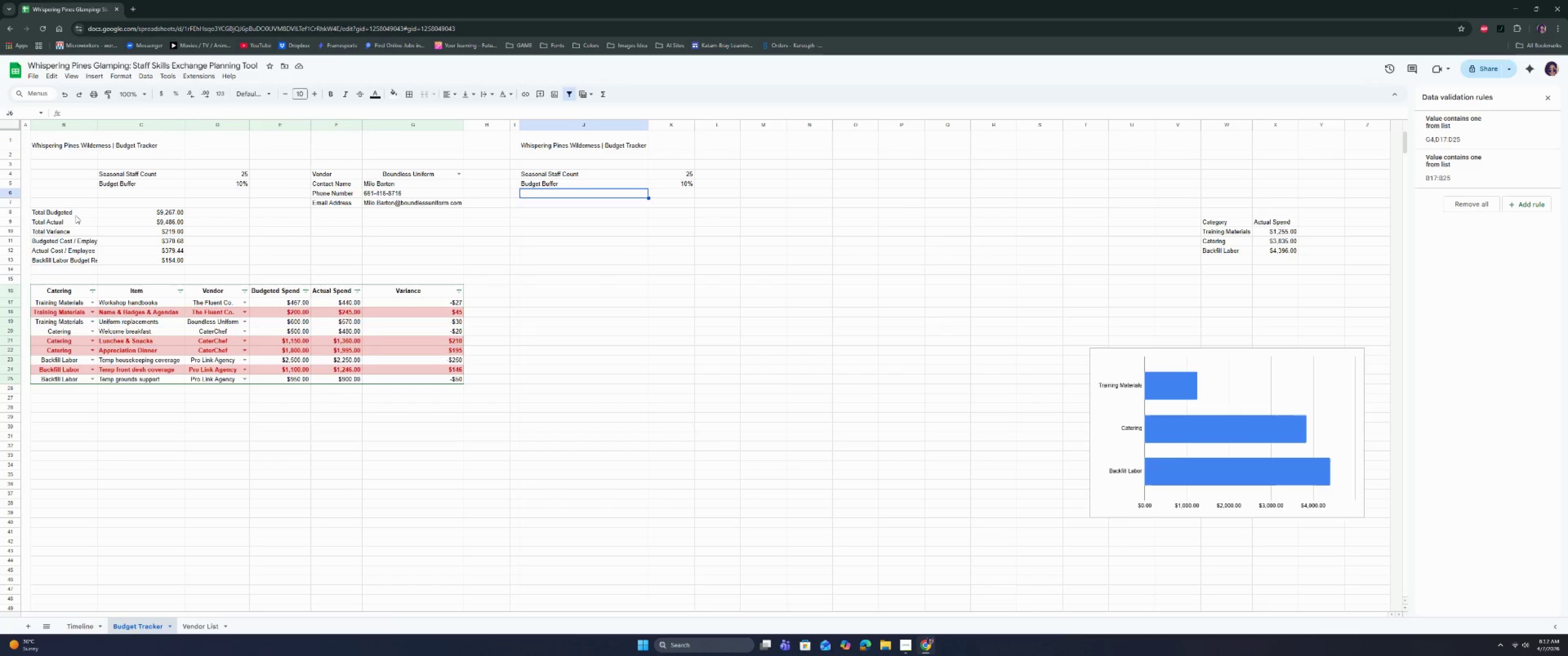 
left_click([76, 215])
 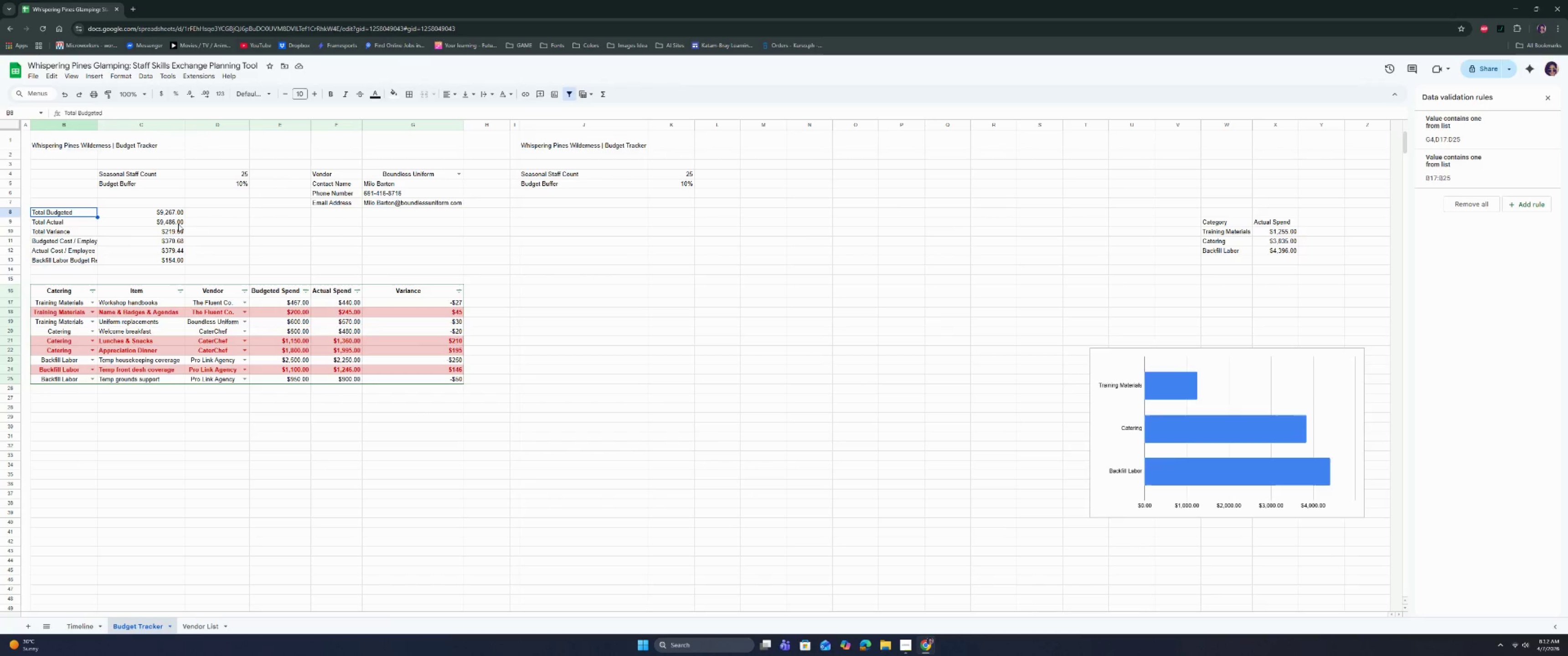 
key(Control+C)
 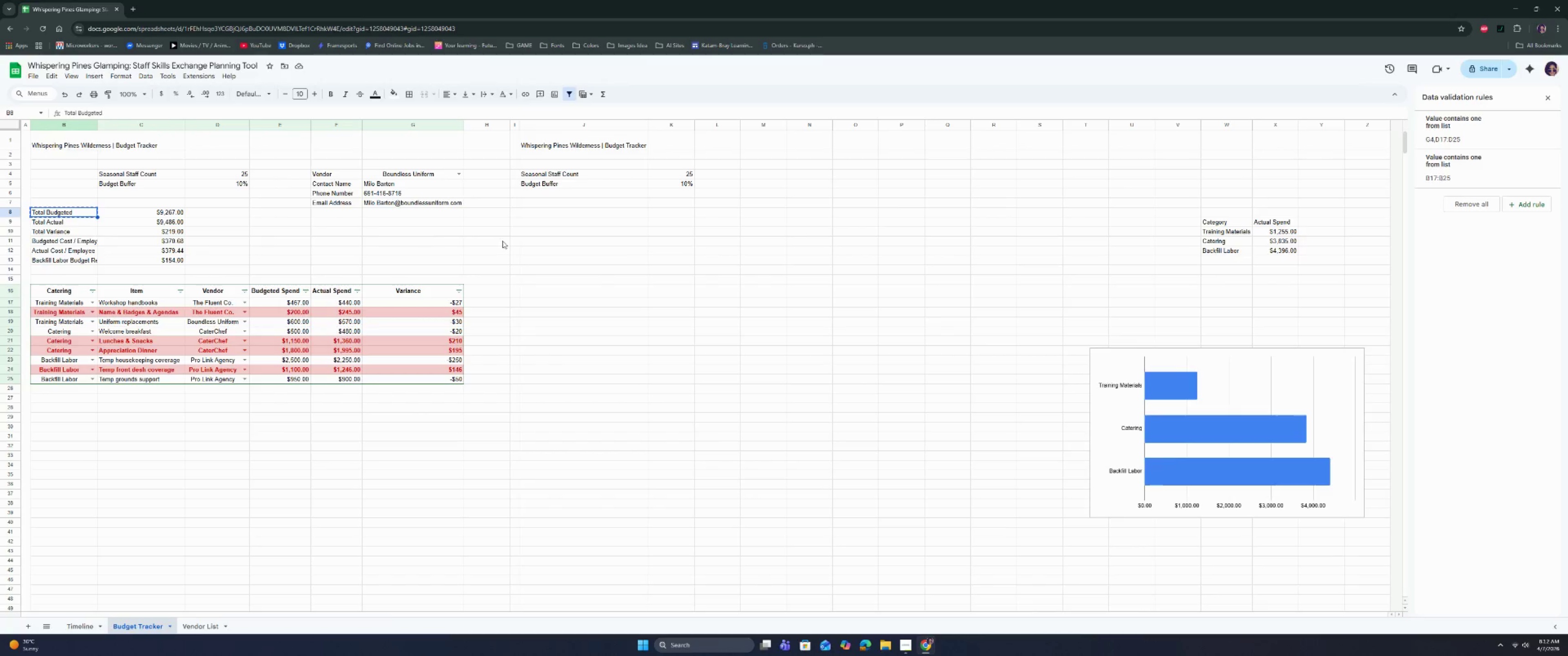 
key(Control+C)
 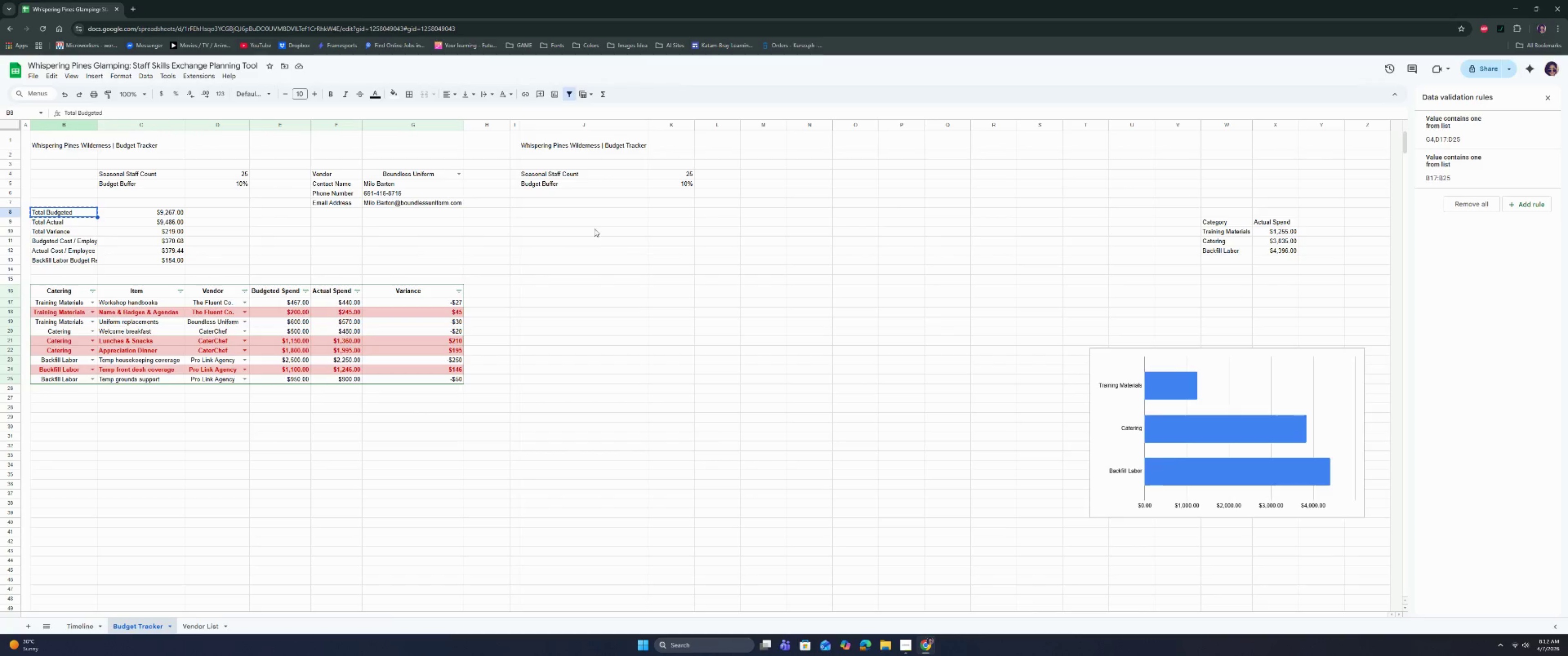 
key(Control+C)
 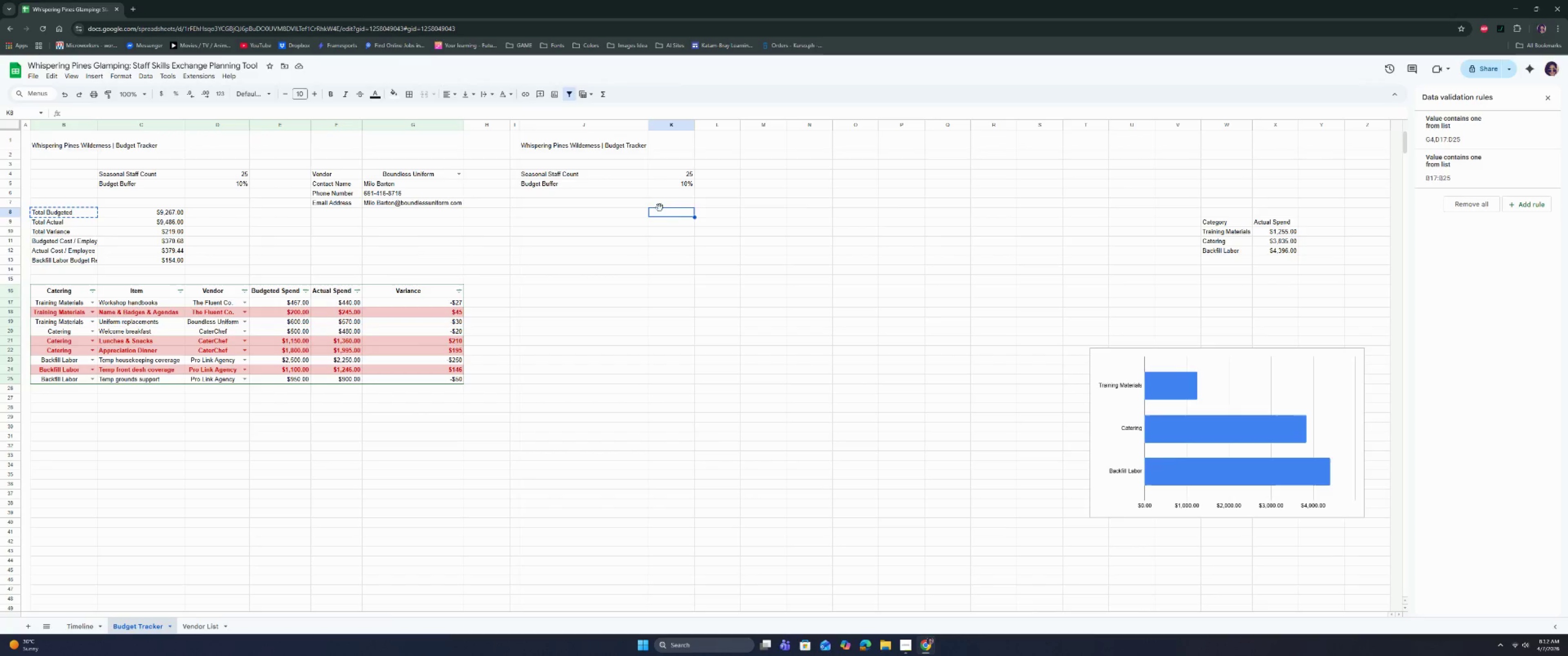 
double_click([672, 199])
 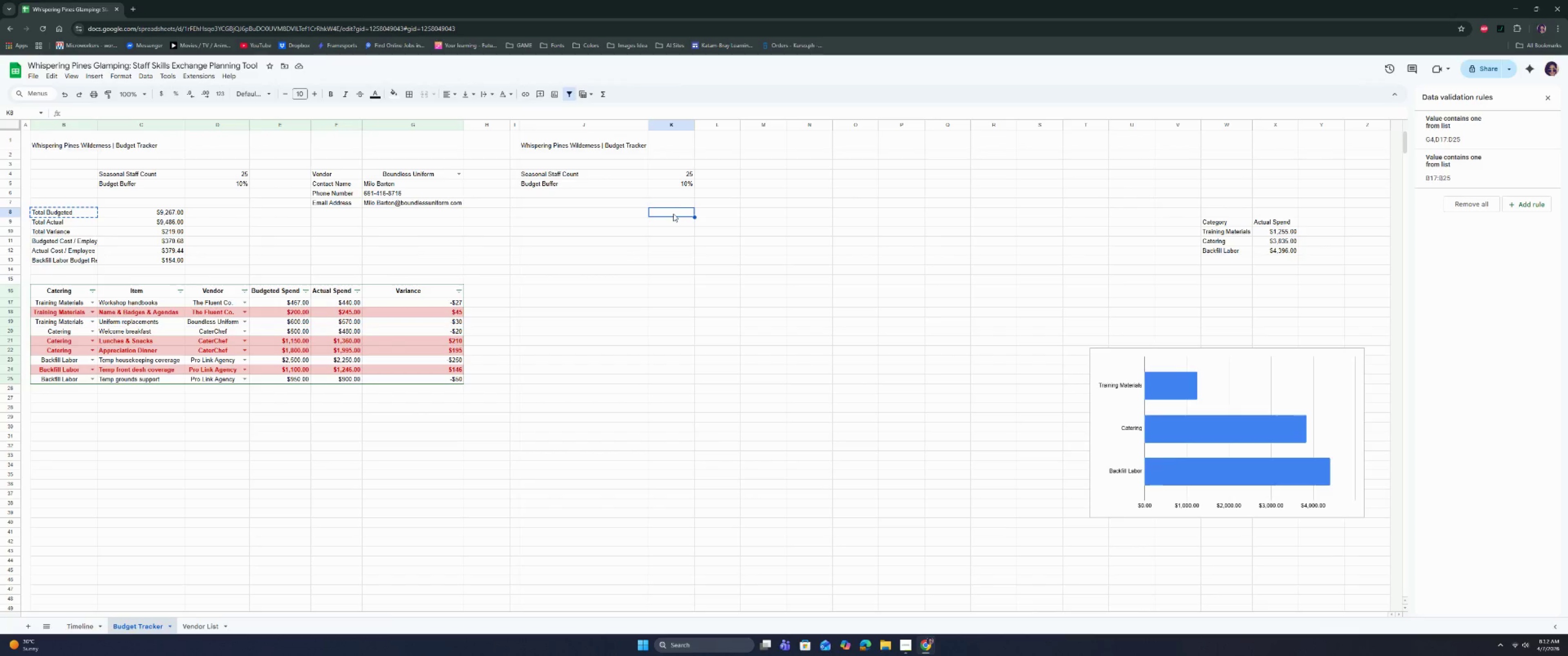 
left_click([675, 207])
 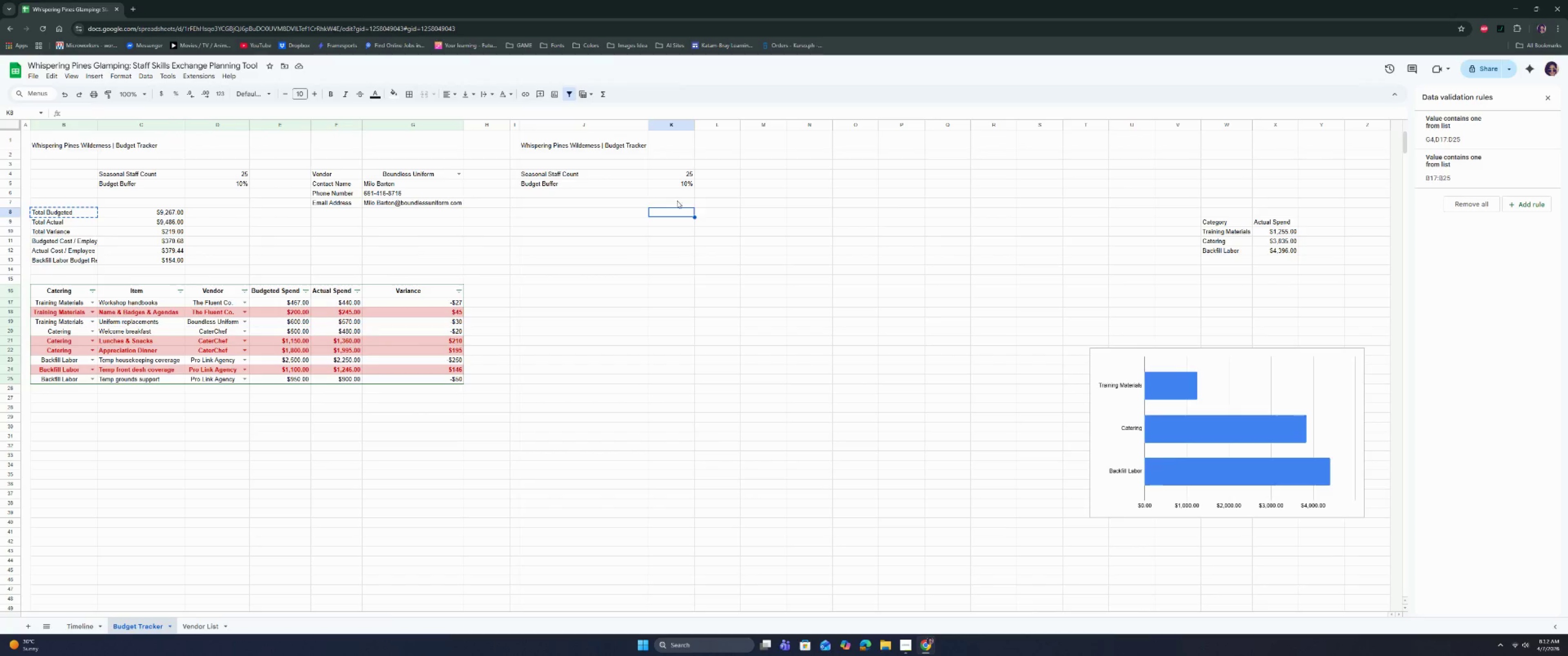 
left_click([677, 200])
 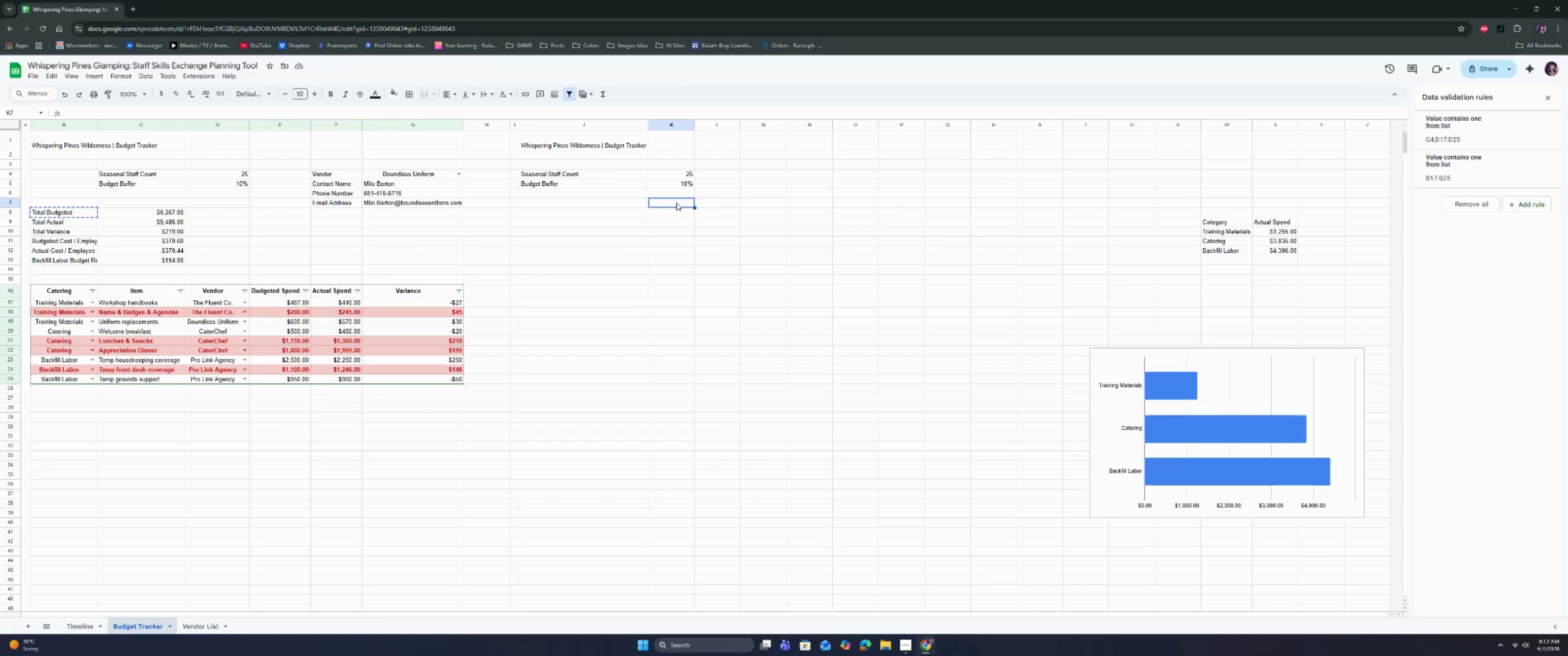 
left_click_drag(start_coordinate=[676, 203], to_coordinate=[718, 204])
 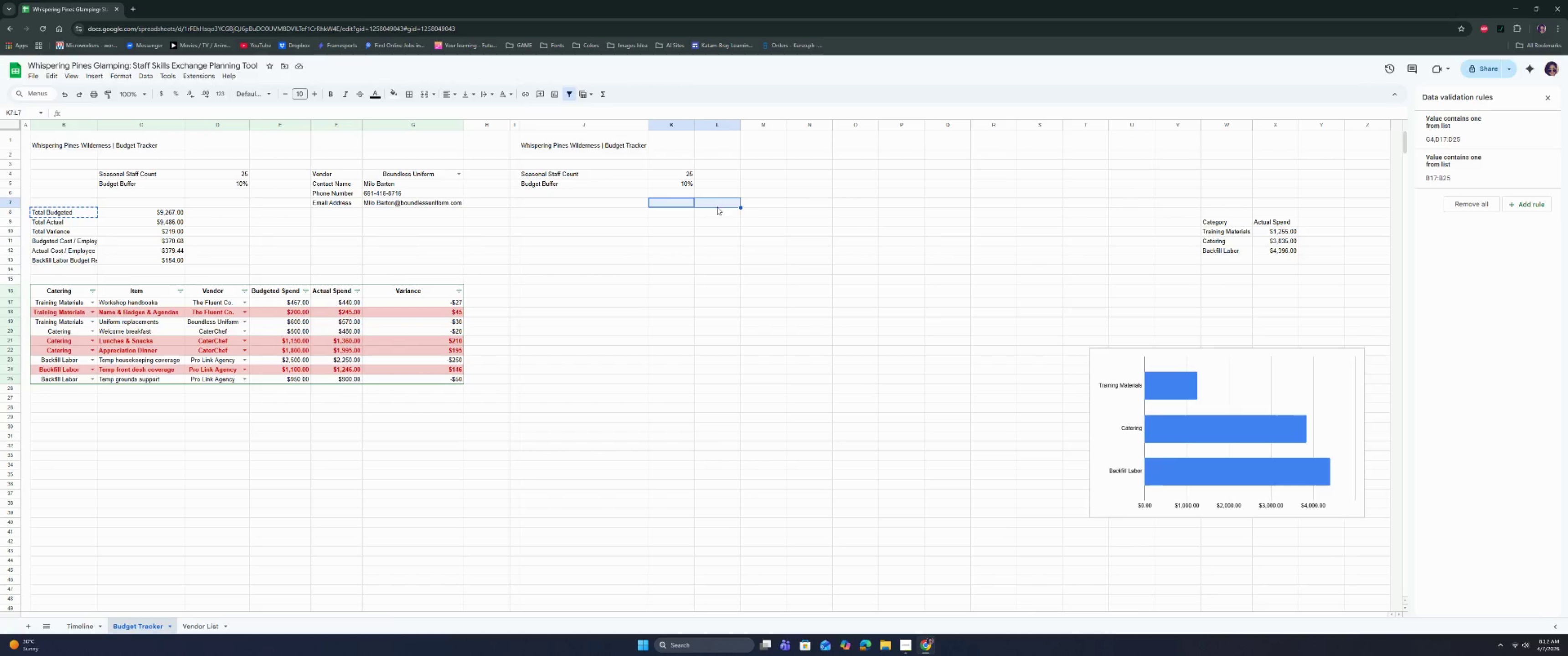 
hold_key(key=ControlLeft, duration=0.98)
 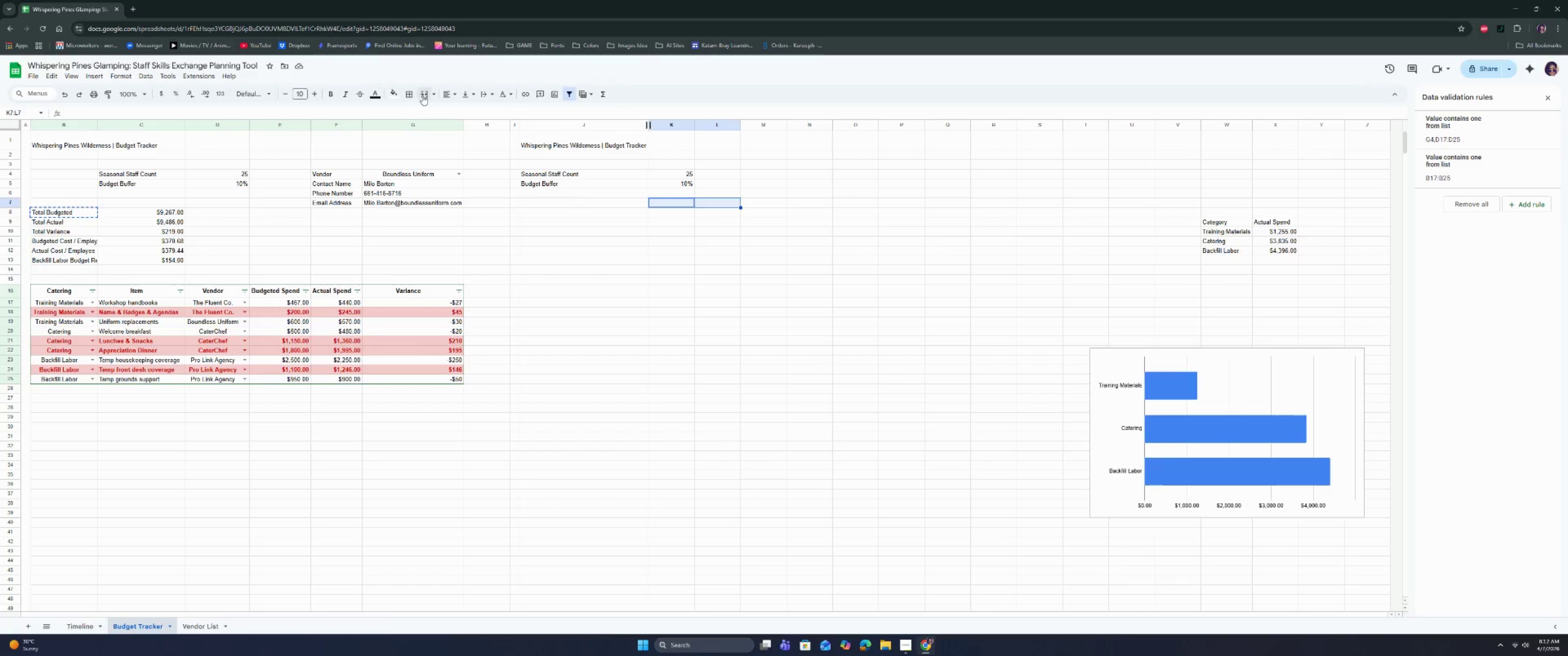 
left_click([423, 95])
 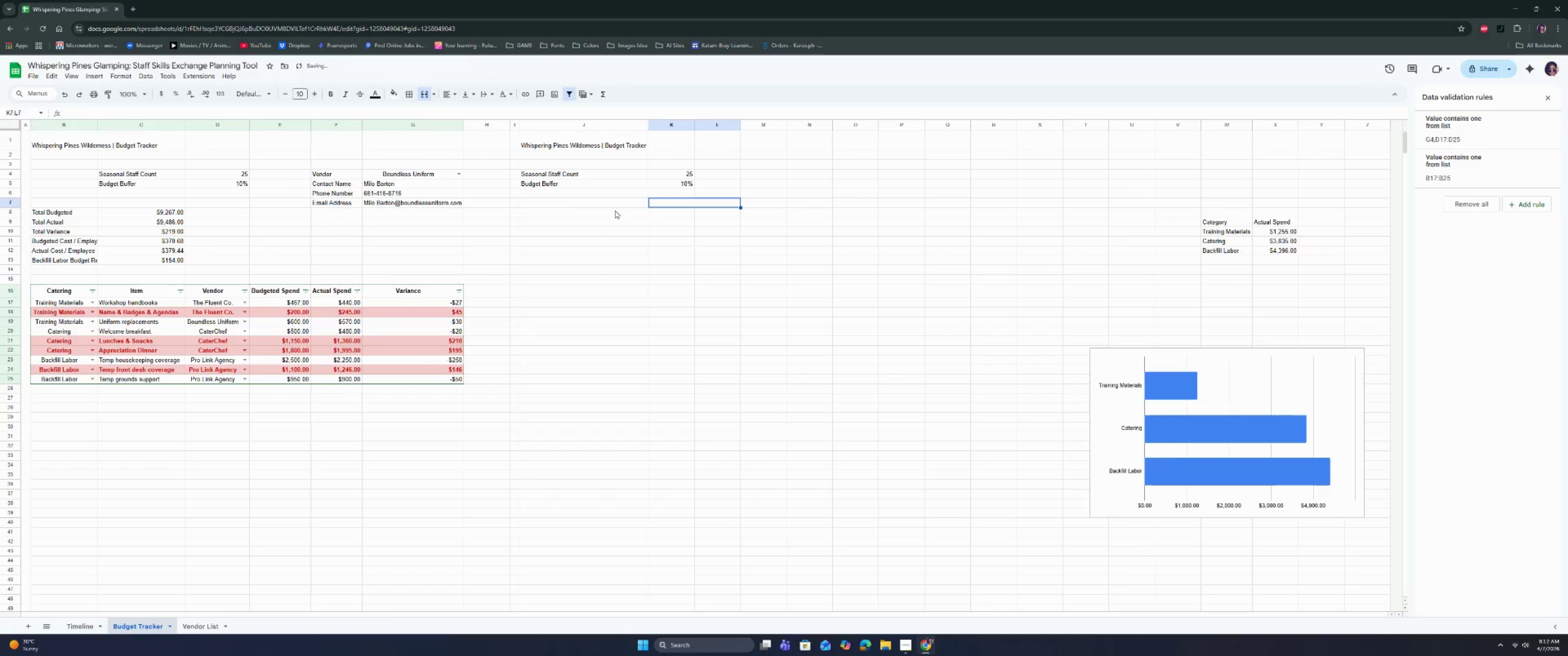 
hold_key(key=ControlLeft, duration=0.39)
 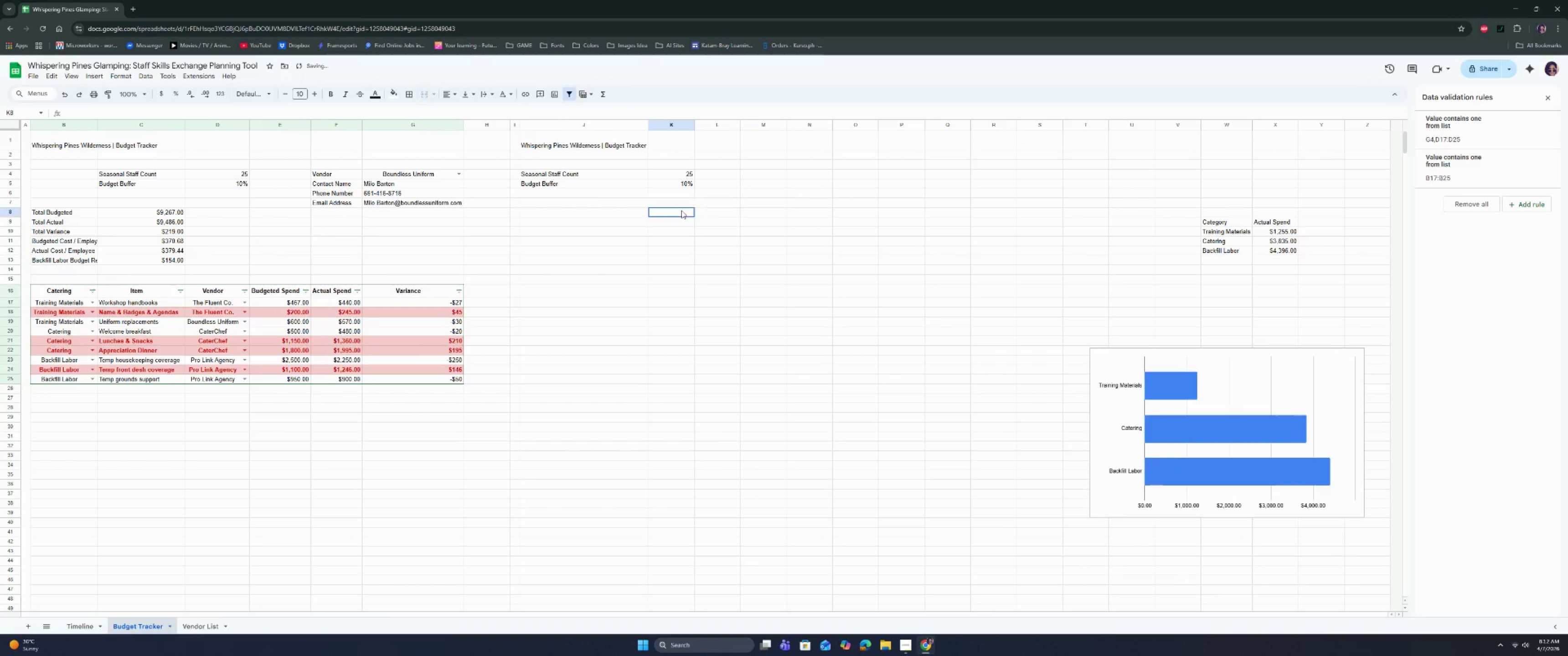 
left_click_drag(start_coordinate=[681, 210], to_coordinate=[707, 211])
 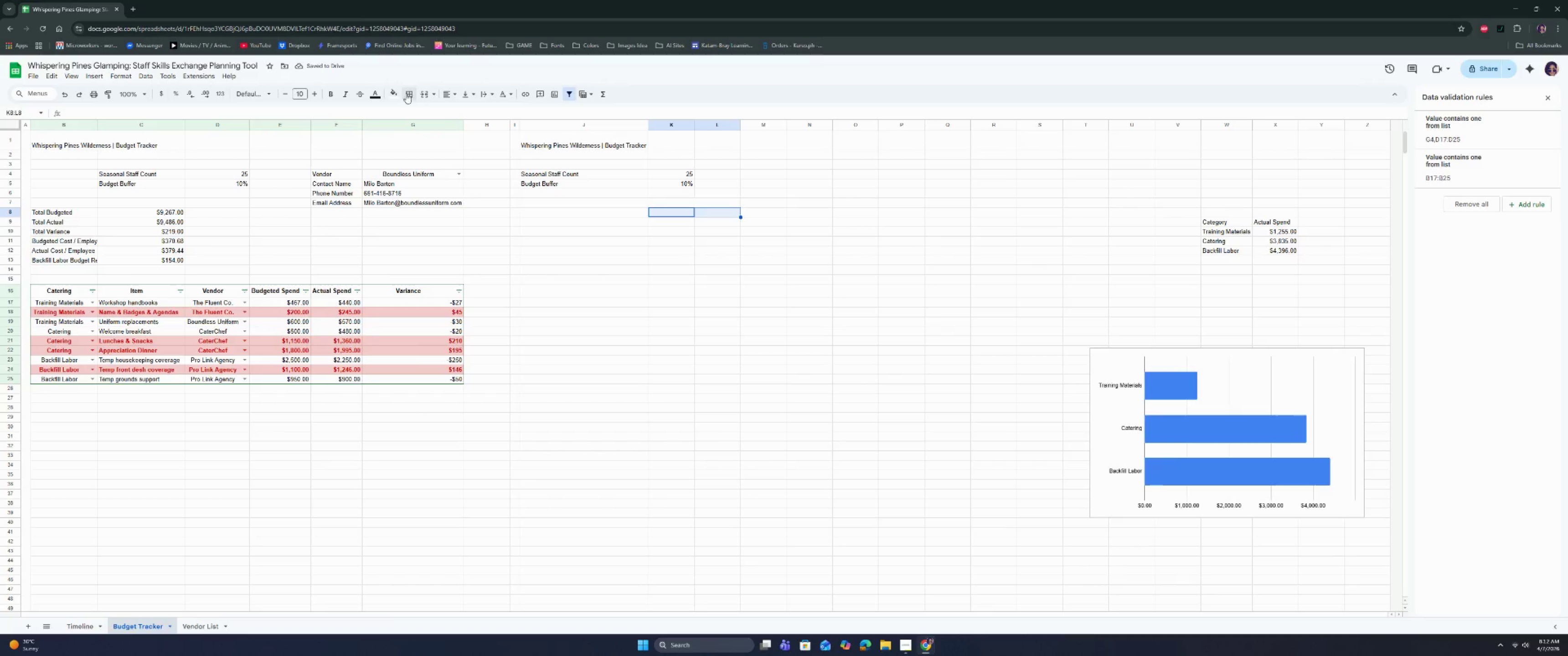 
left_click([423, 92])
 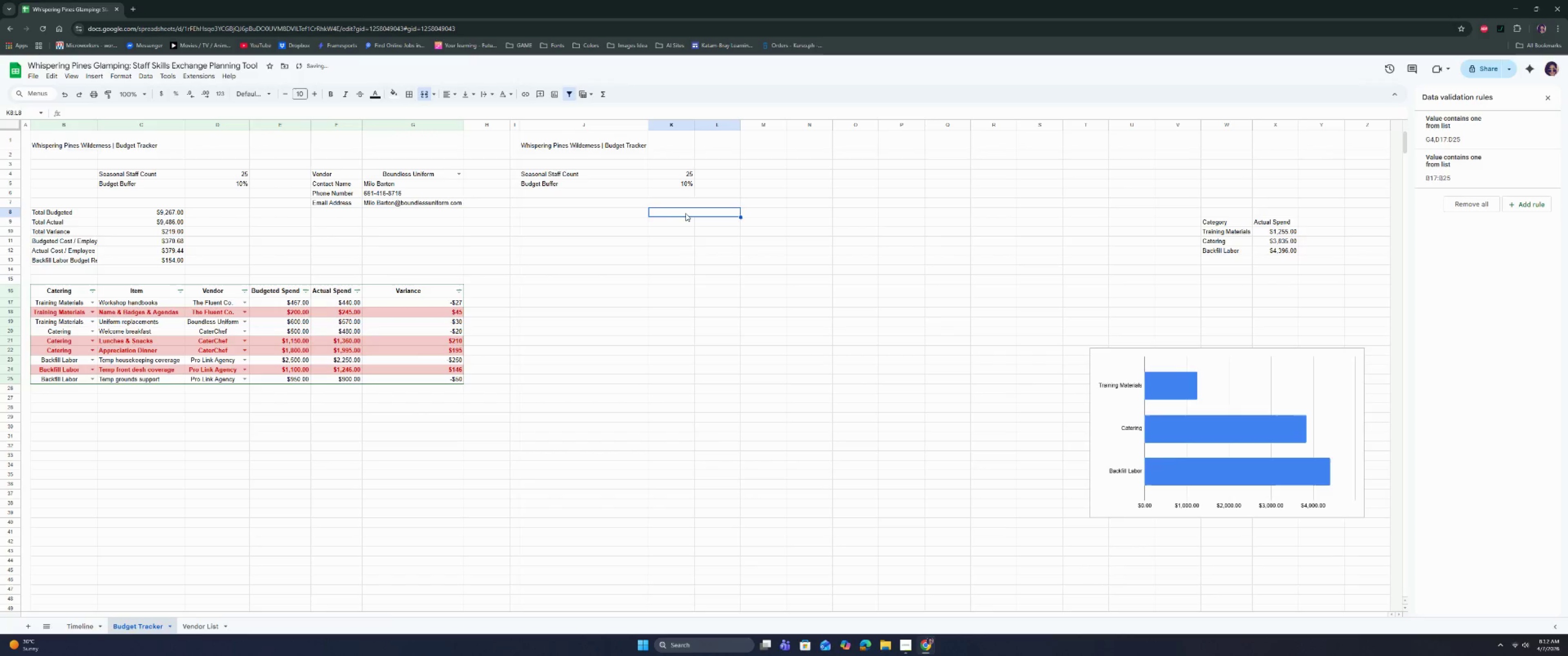 
double_click([696, 196])
 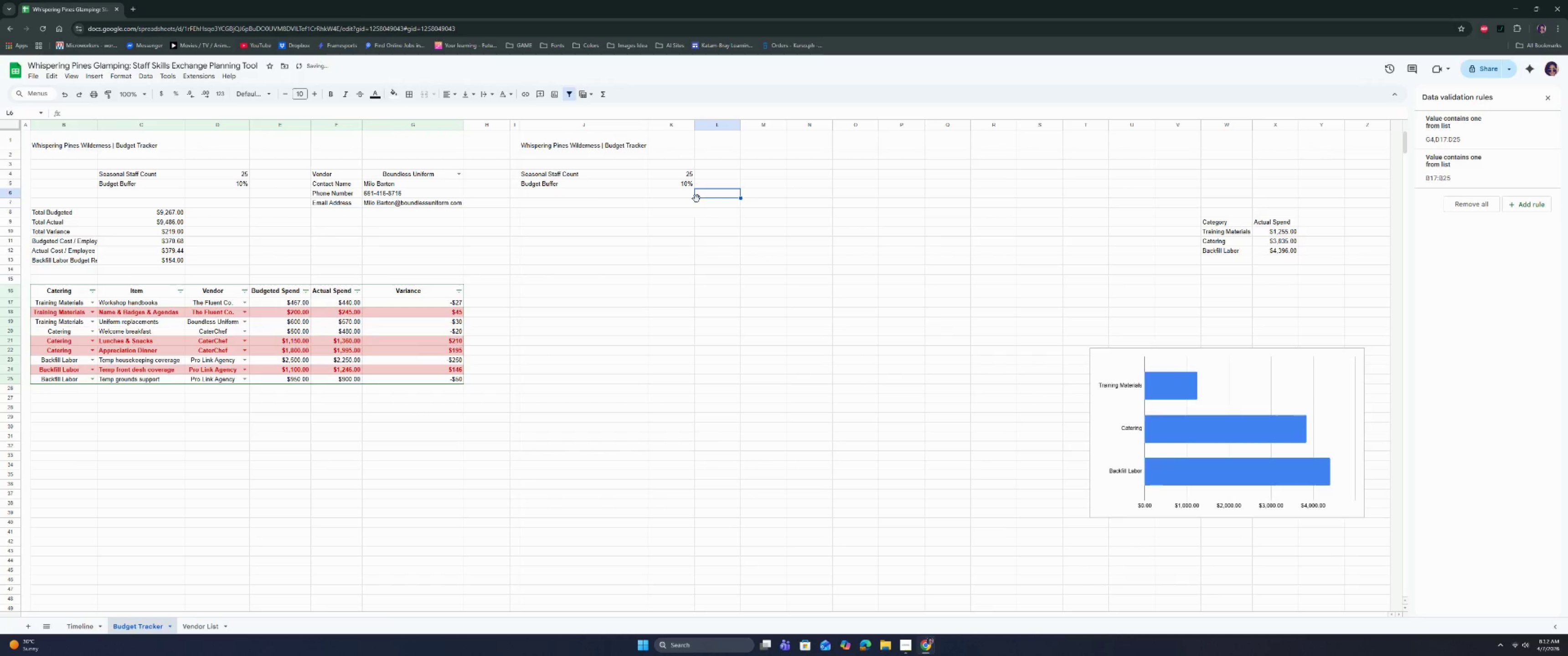 
triple_click([696, 199])
 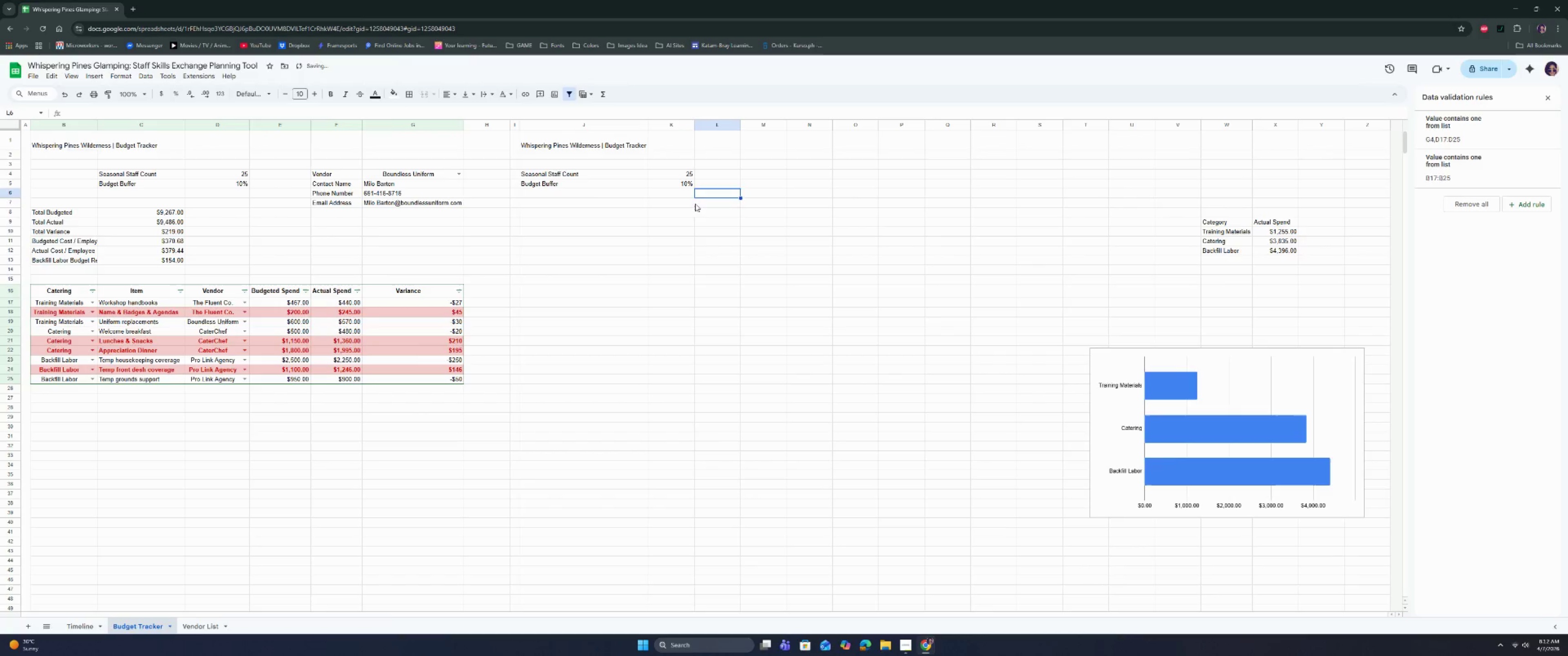 
triple_click([695, 204])
 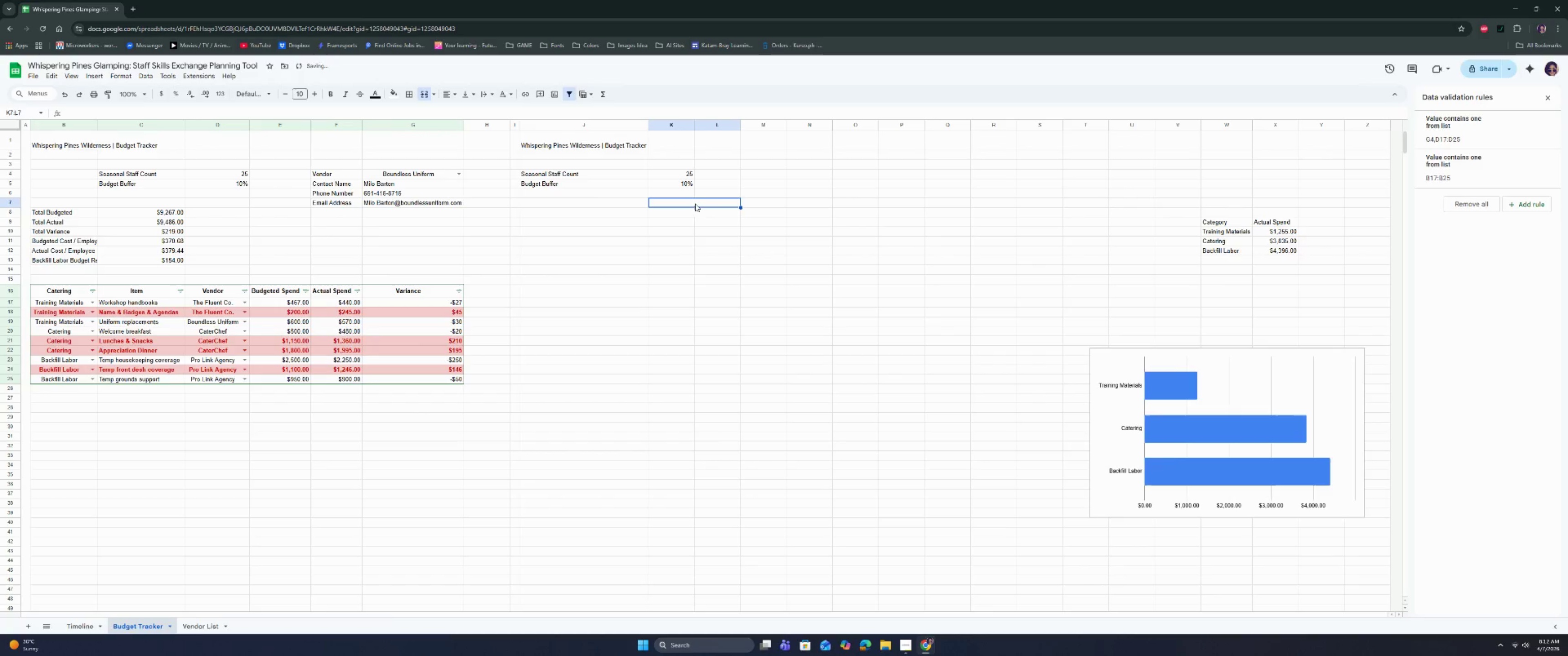 
key(Control+V)
 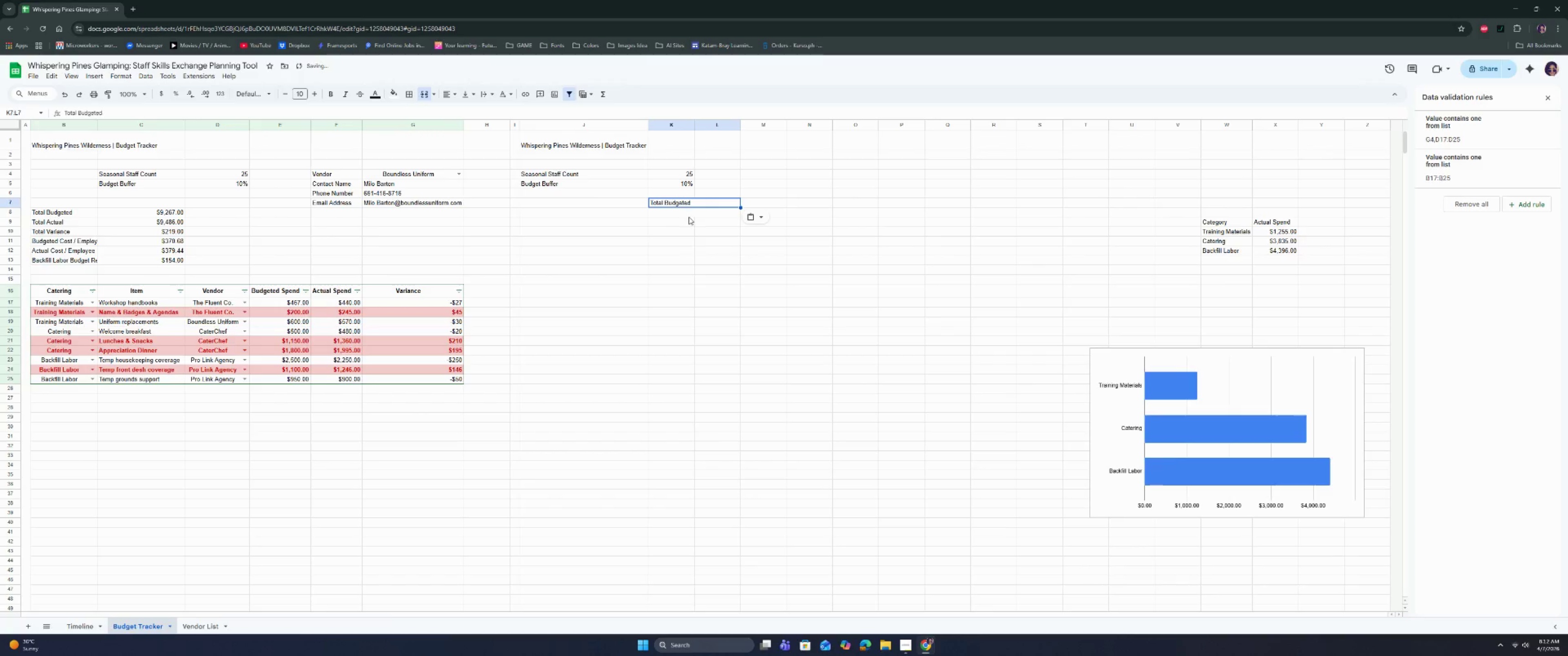 
key(Control+Z)
 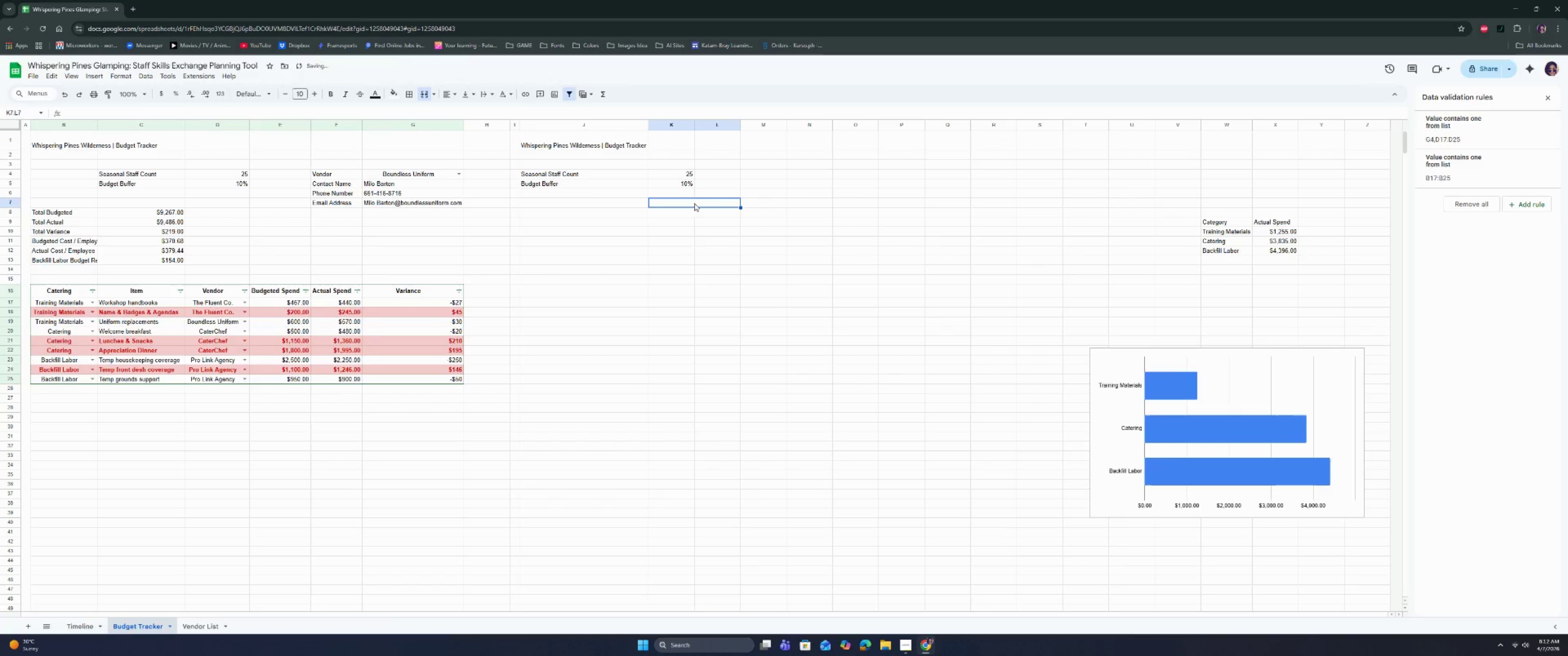 
key(Control+Shift+V)
 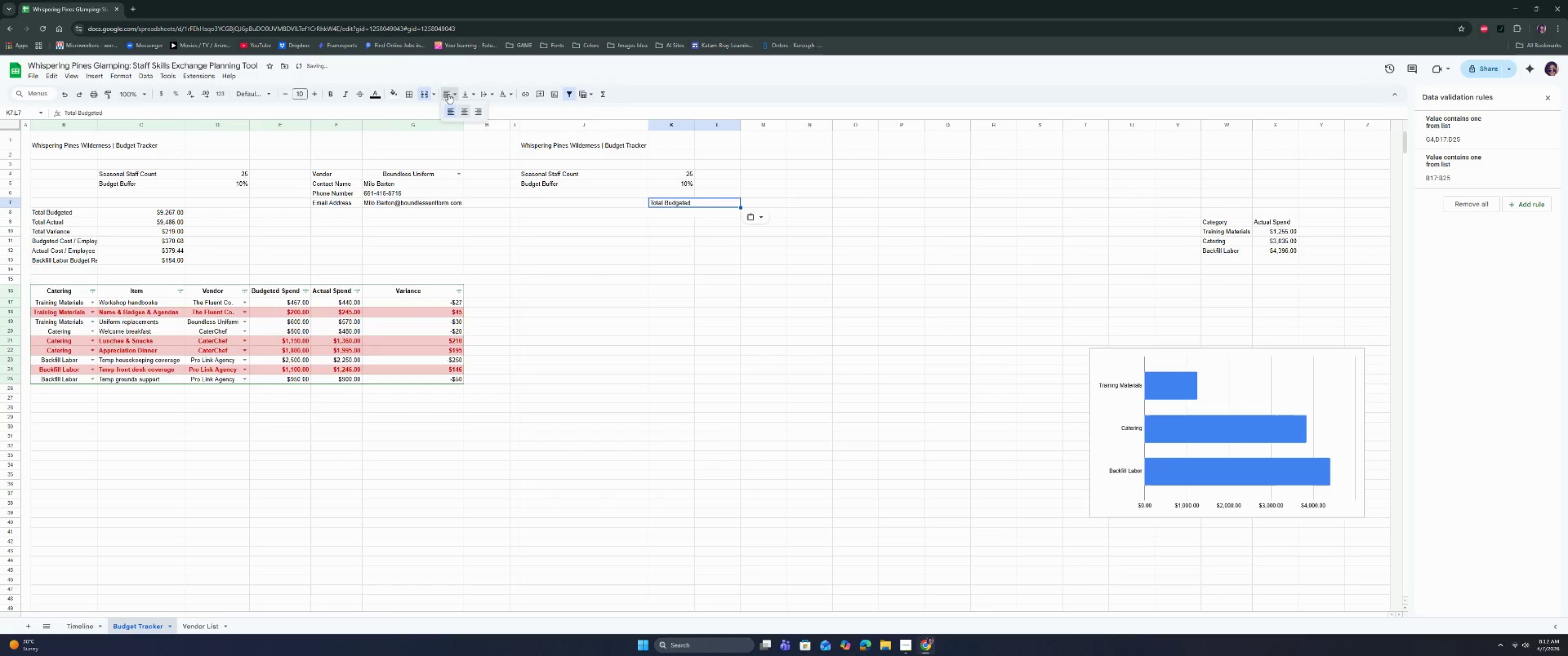 
double_click([465, 108])
 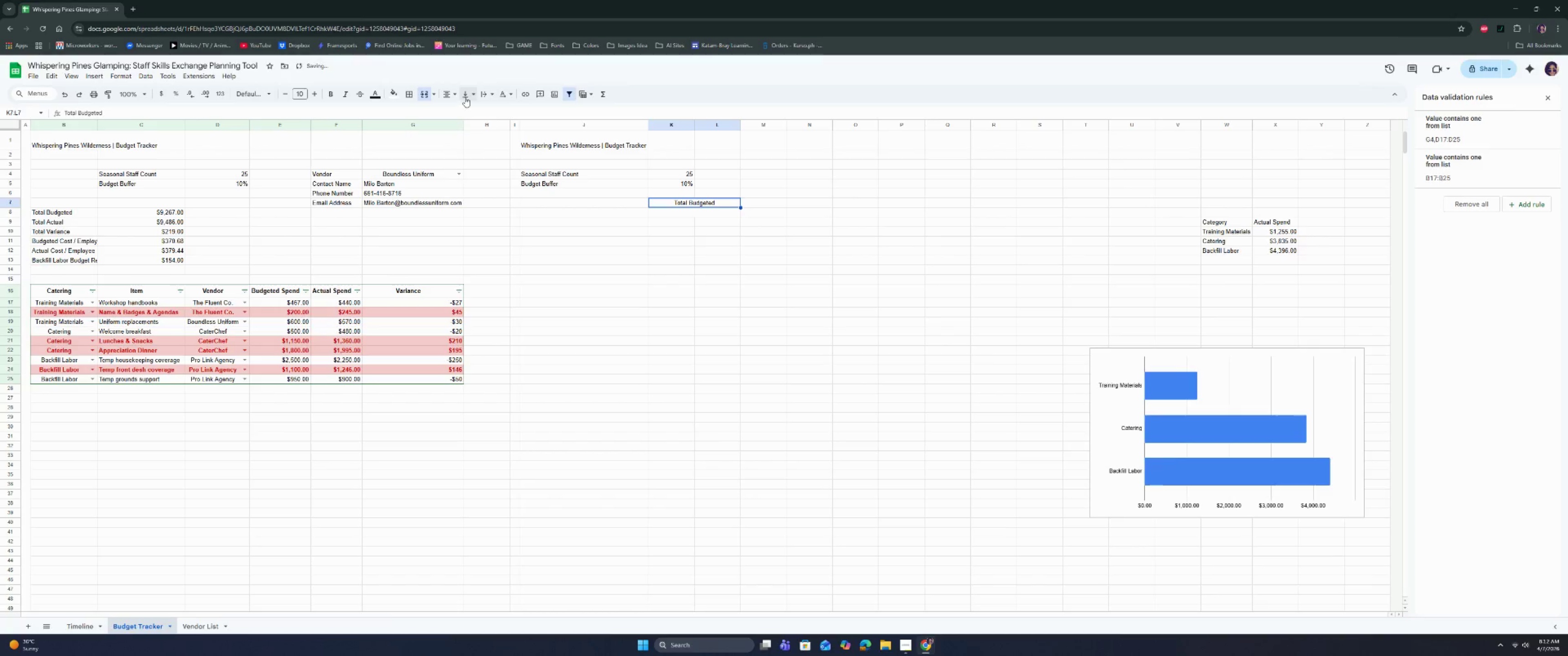 
triple_click([465, 97])
 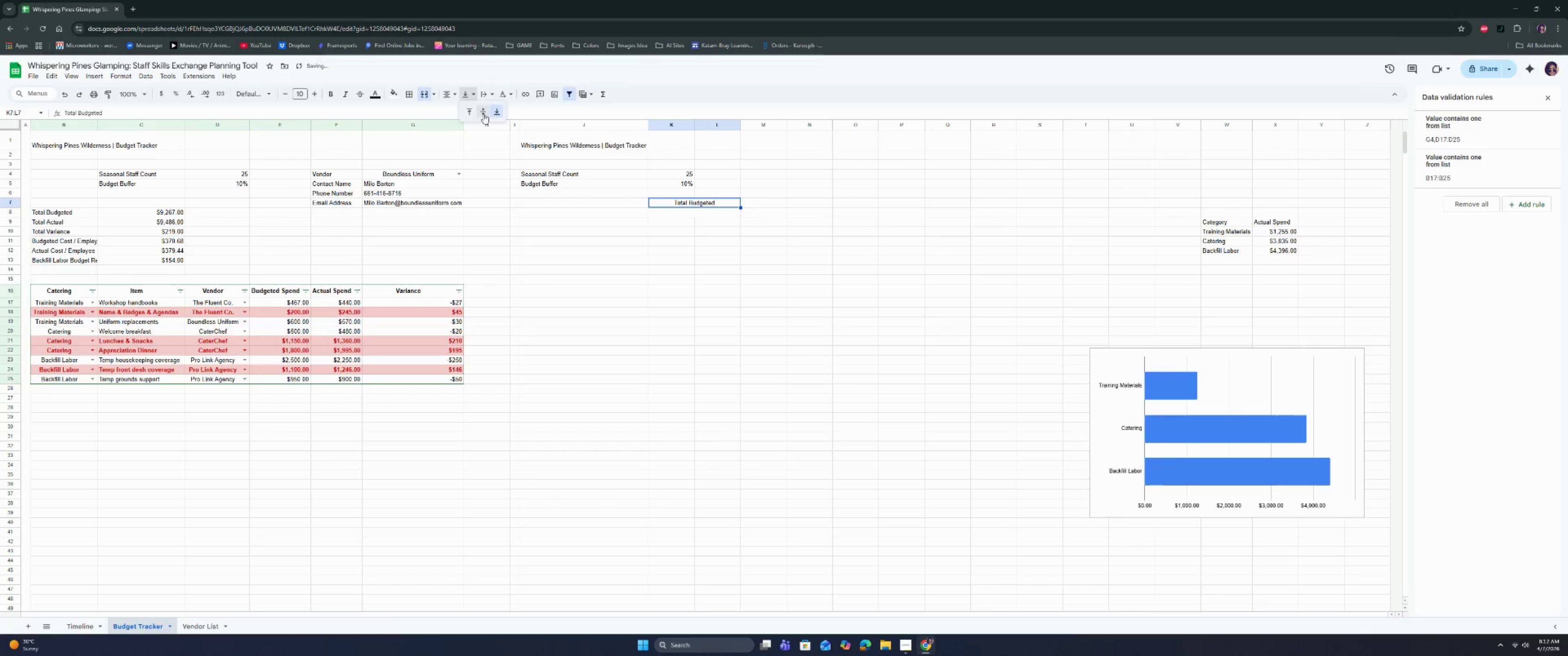 
triple_click([484, 114])
 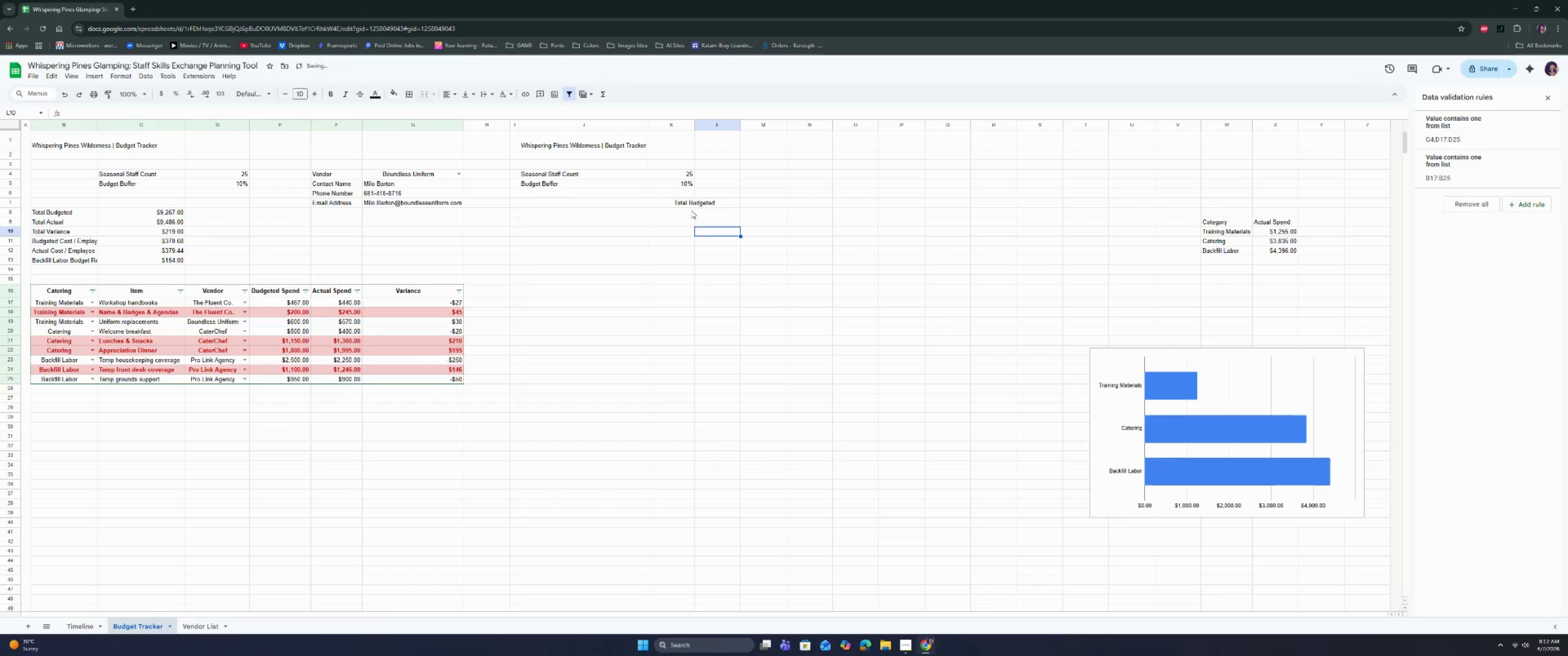 
triple_click([692, 210])
 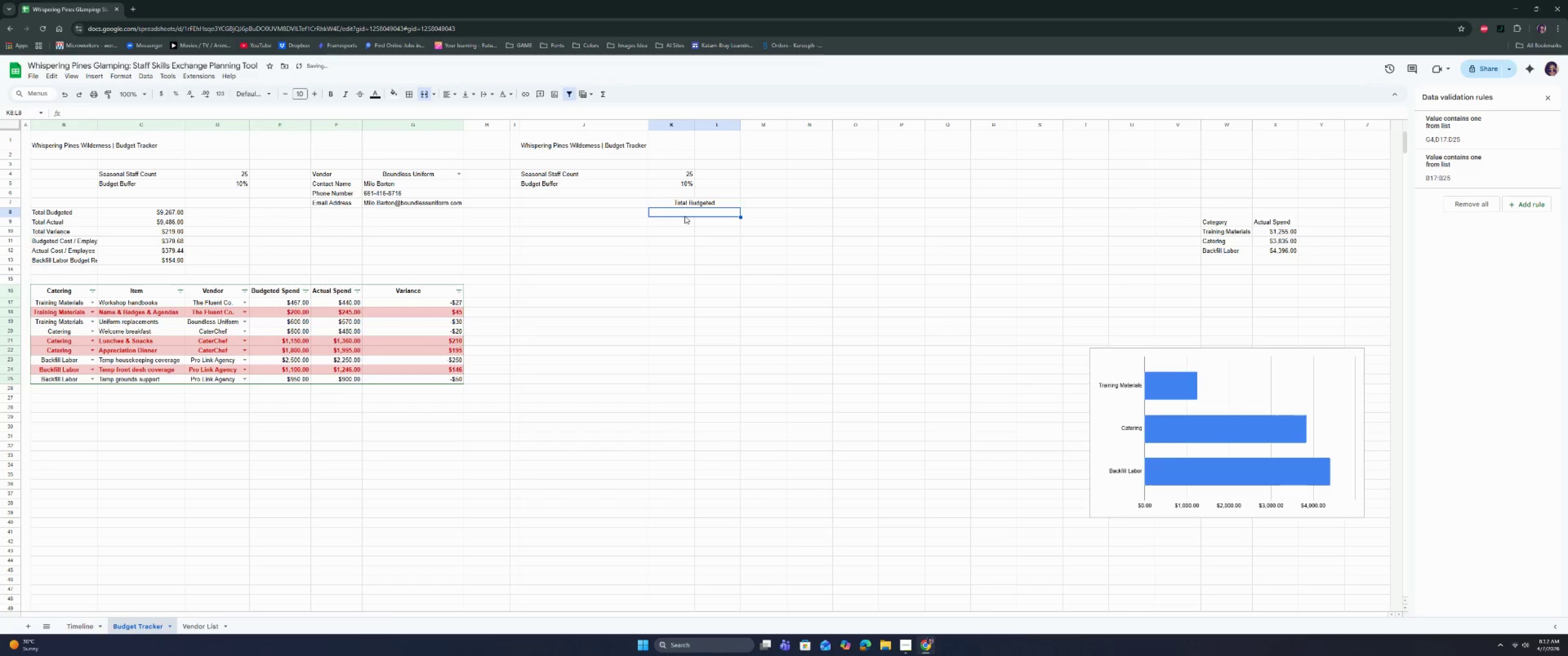 
left_click_drag(start_coordinate=[684, 213], to_coordinate=[695, 221])
 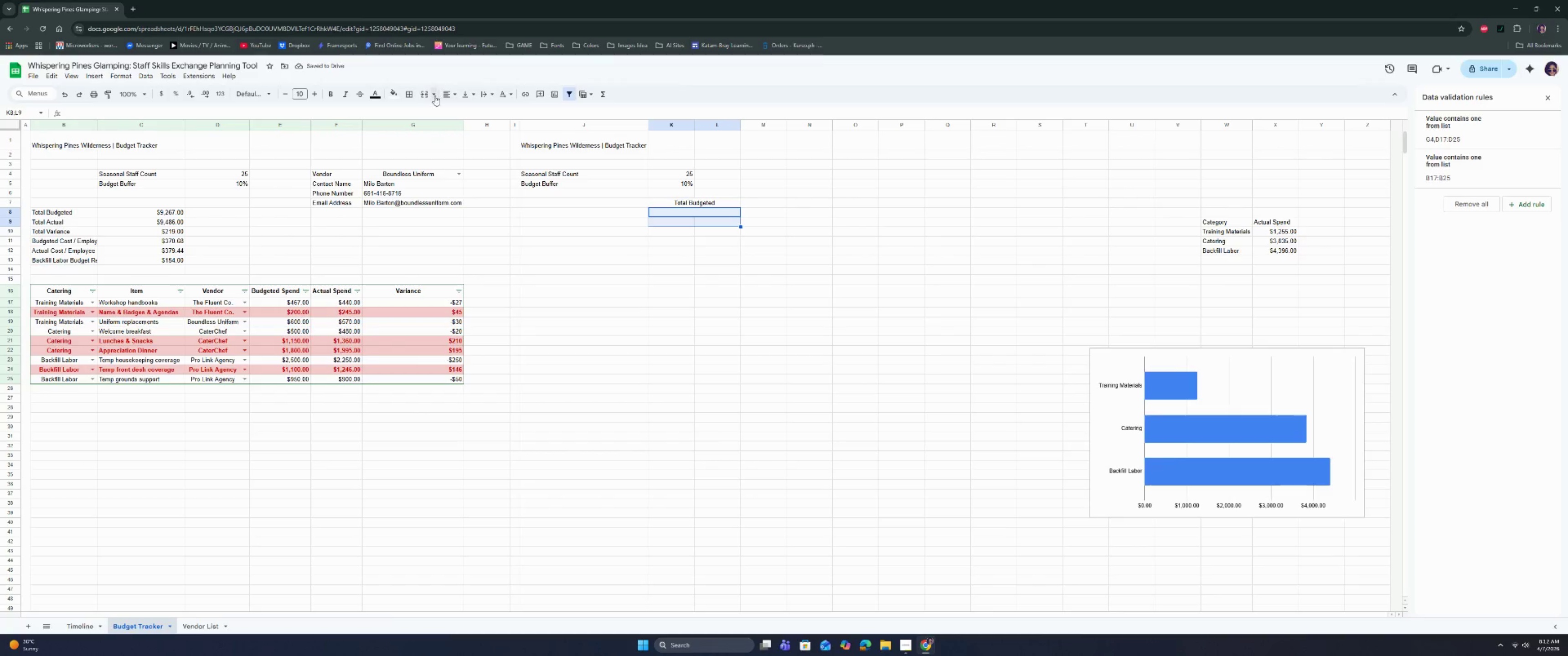 
left_click([422, 94])
 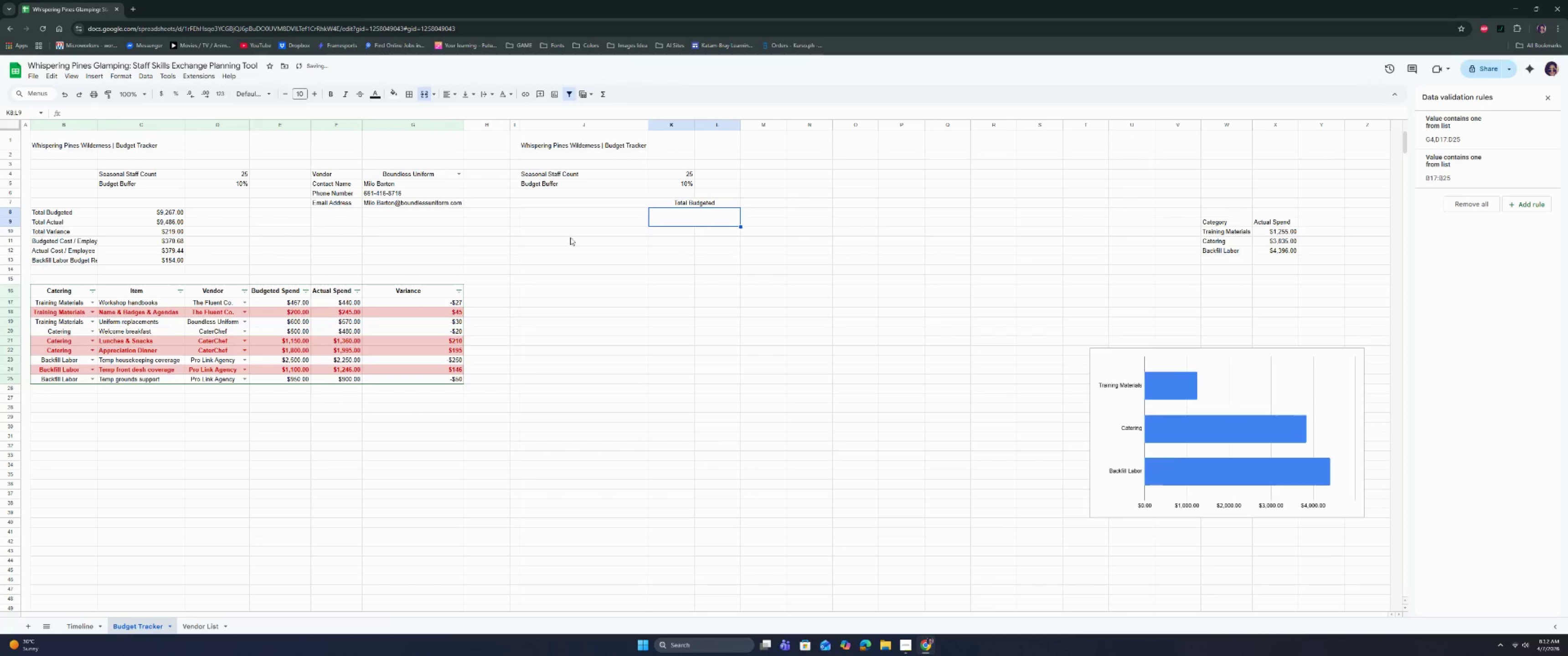 
left_click([637, 263])
 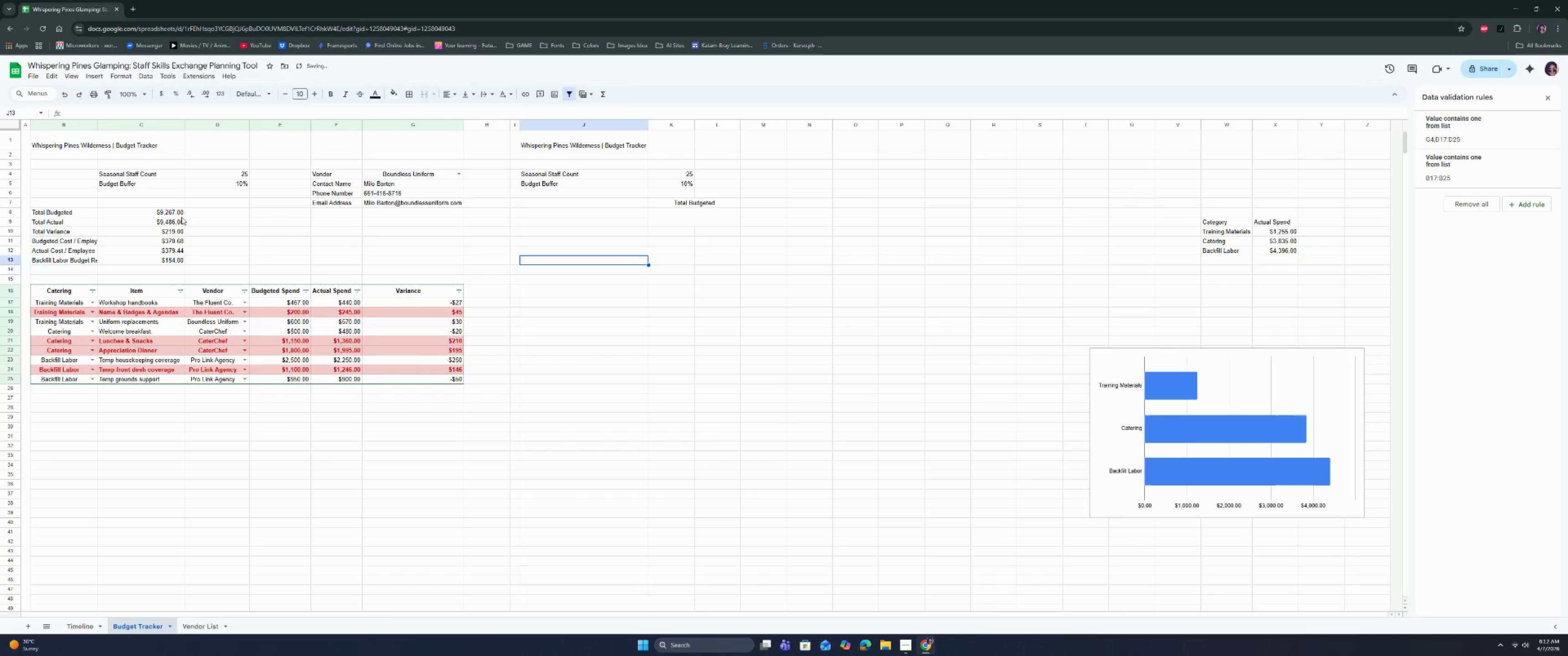 
key(Control+C)
 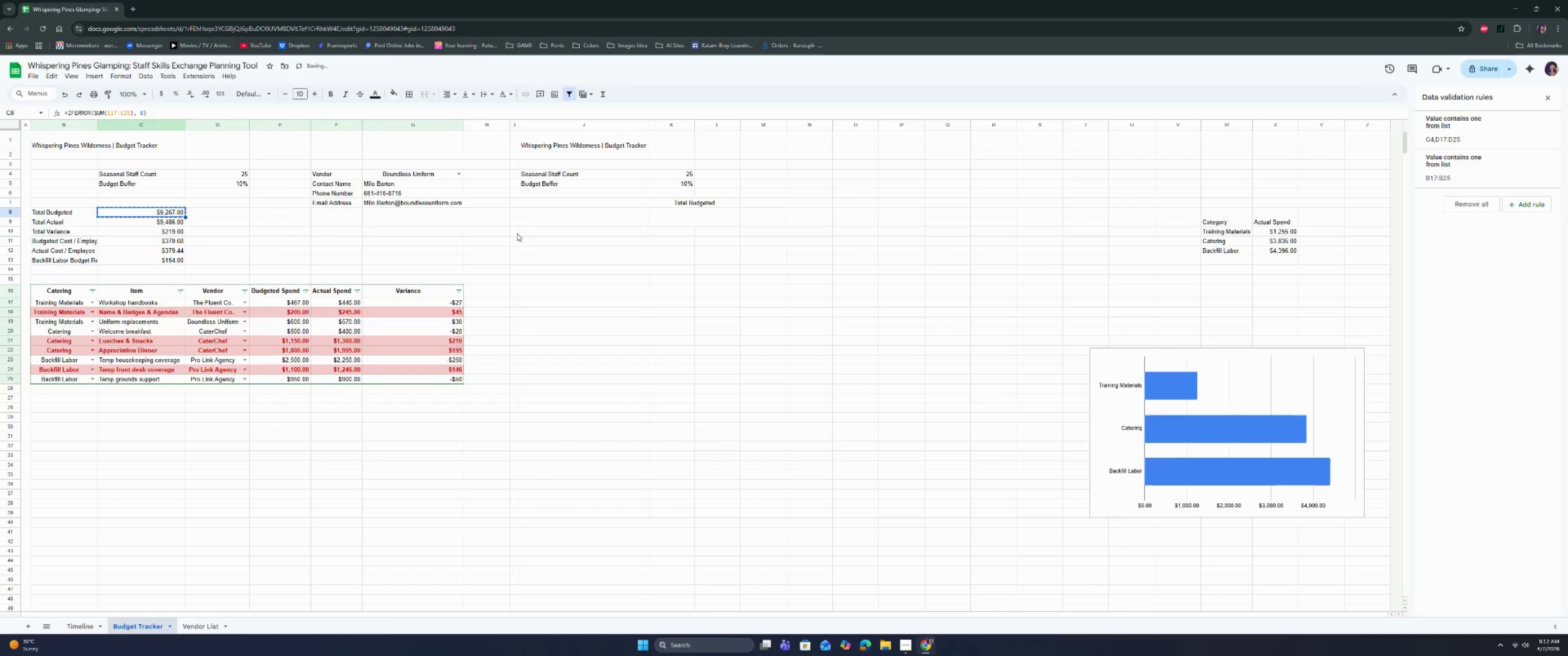 
key(Control+C)
 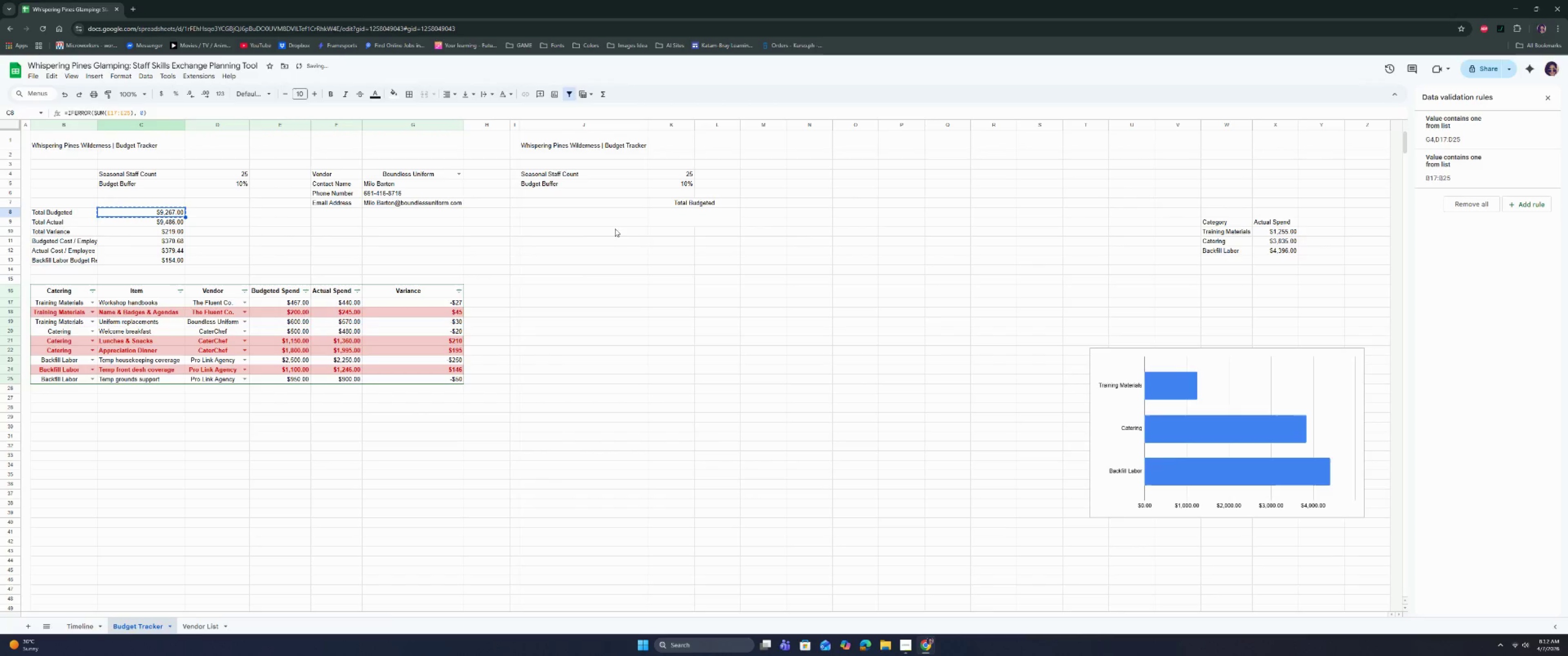 
key(Control+C)
 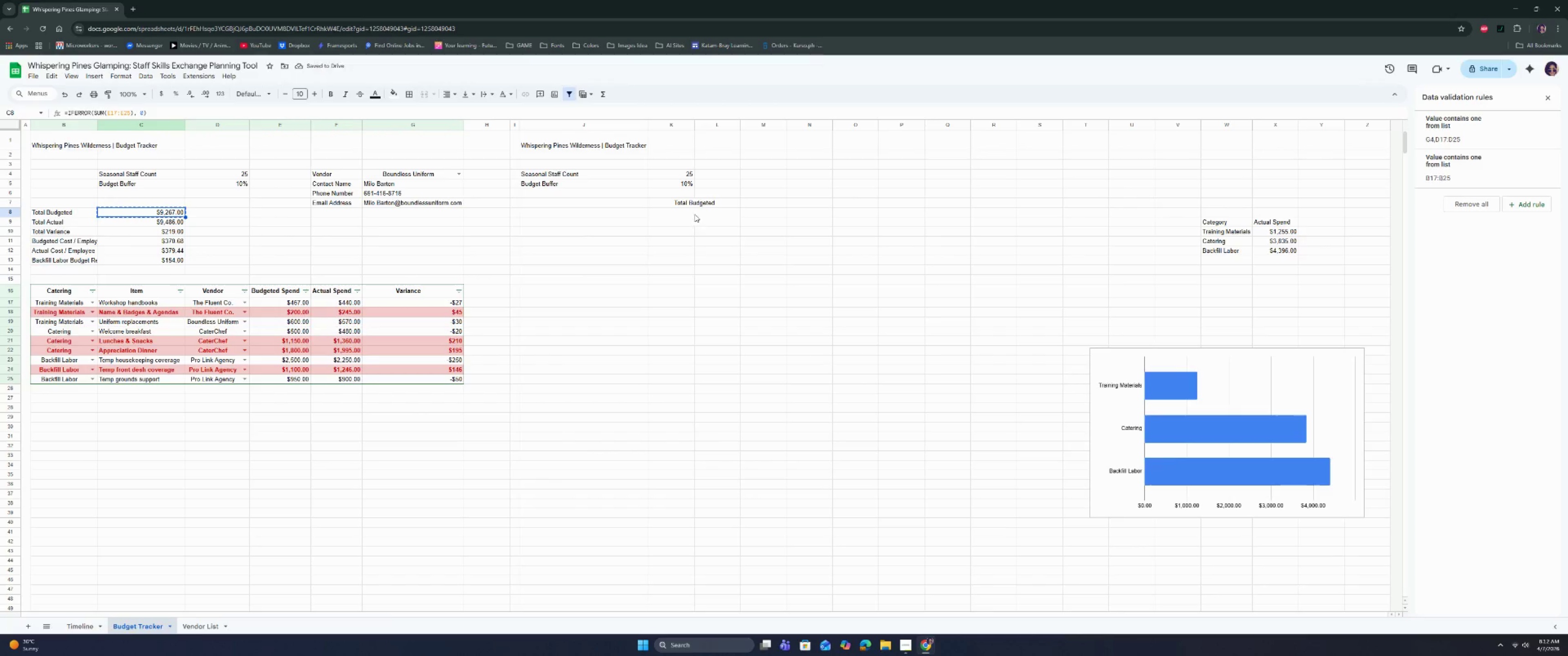 
left_click([695, 214])
 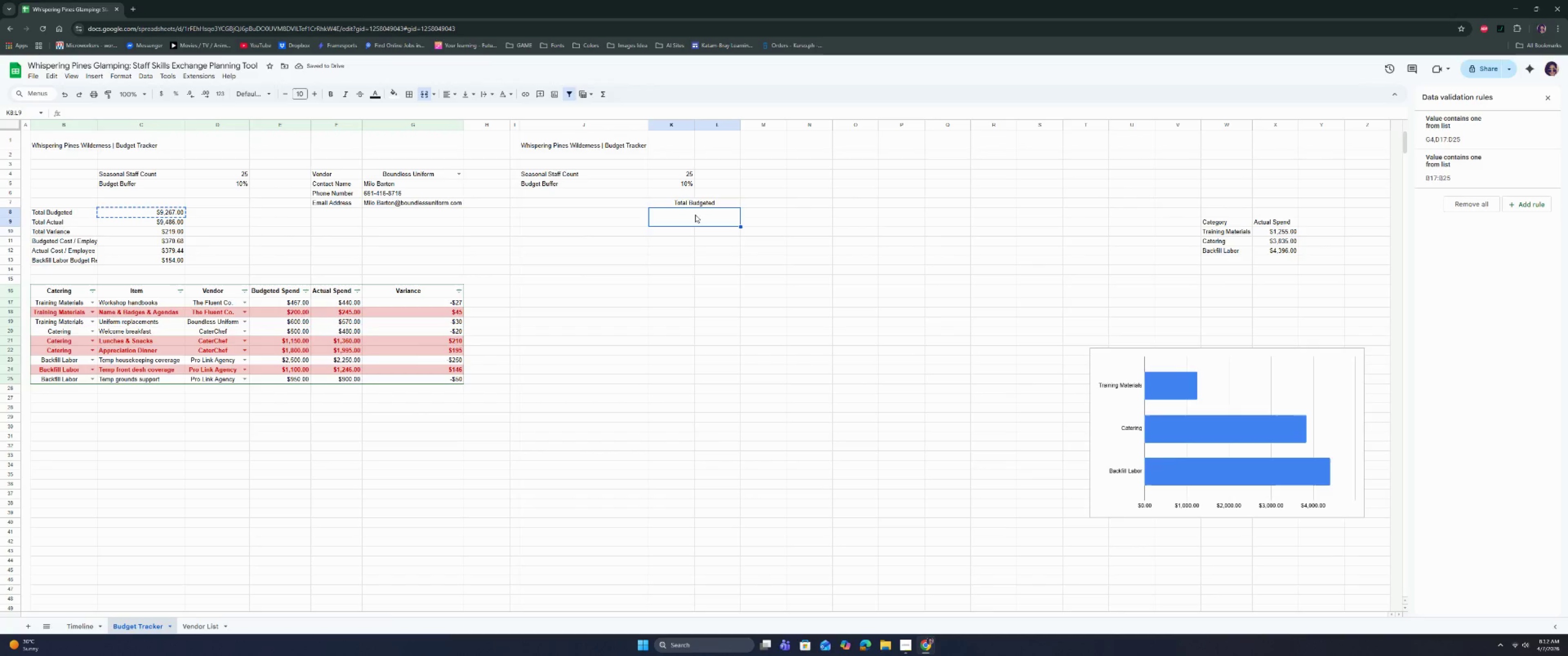 
double_click([695, 215])
 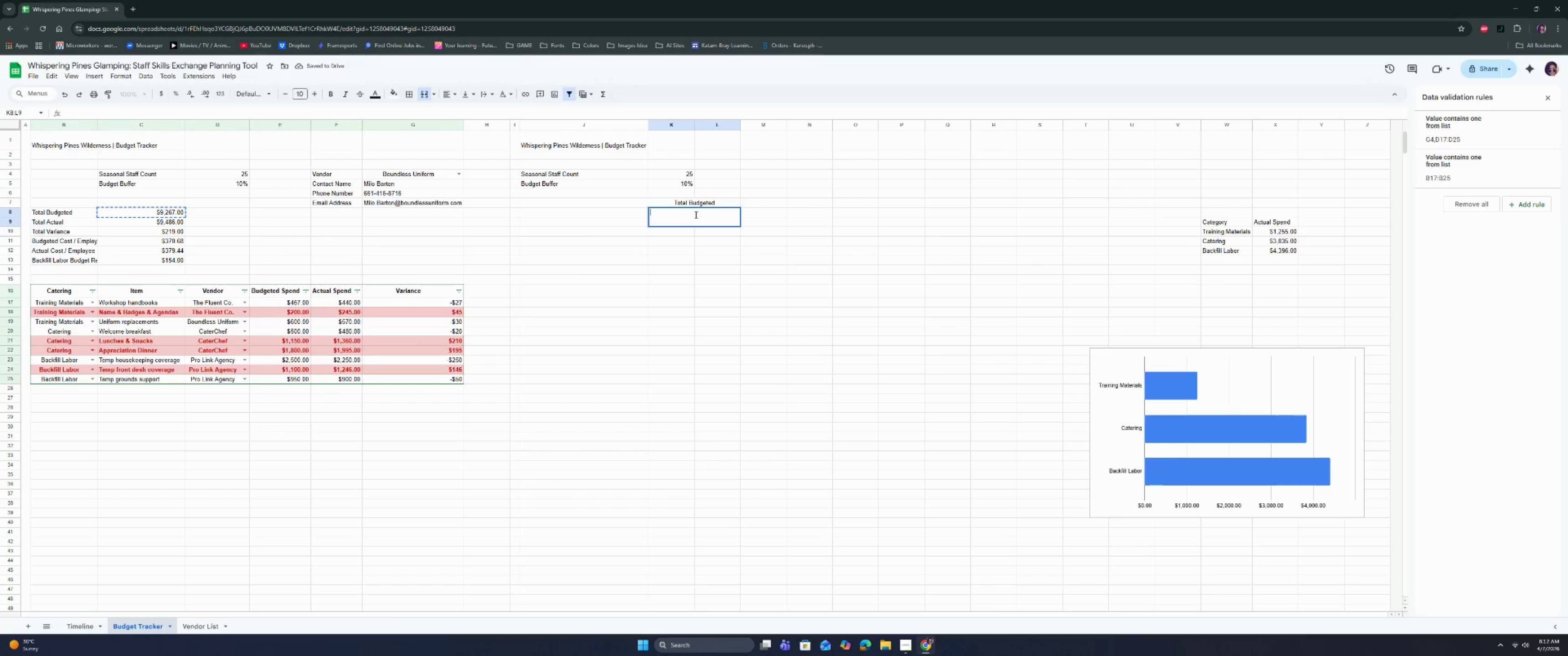 
hold_key(key=ControlLeft, duration=1.08)
 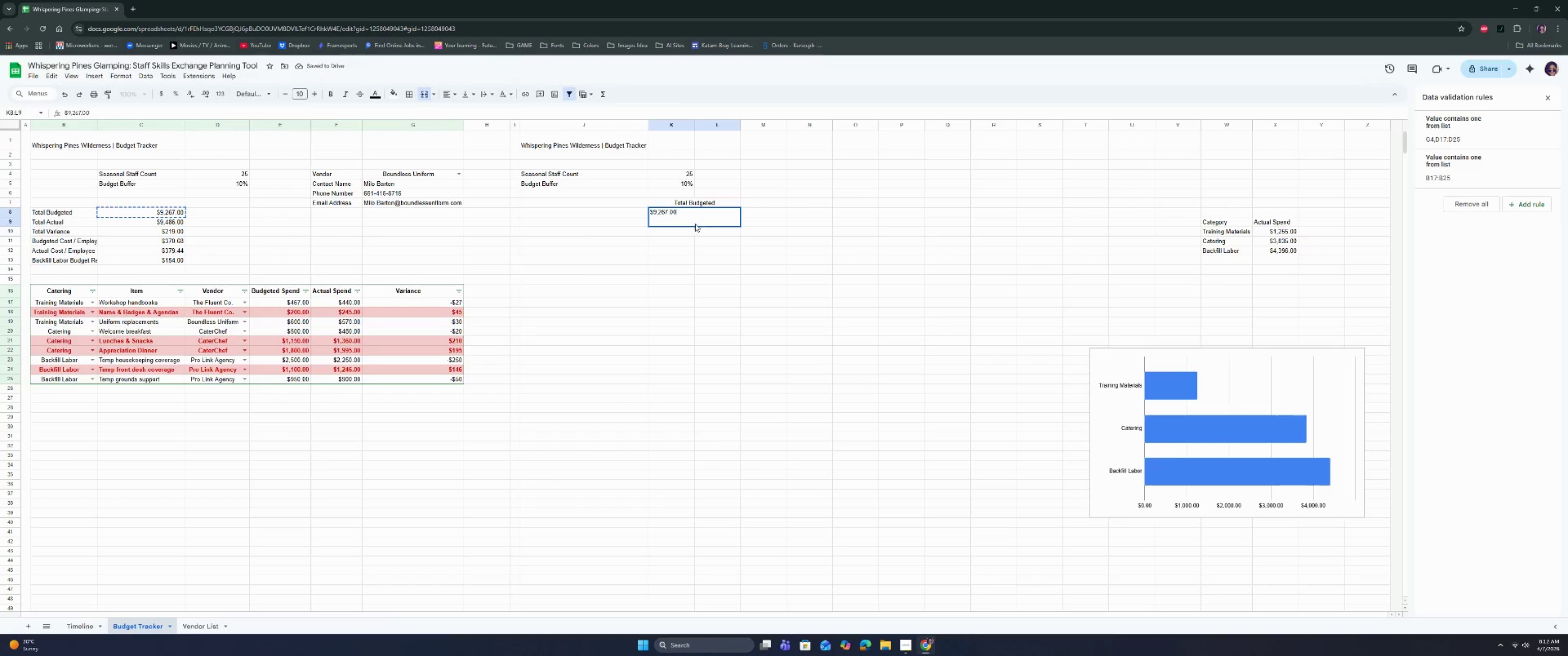 
hold_key(key=ShiftLeft, duration=0.59)
 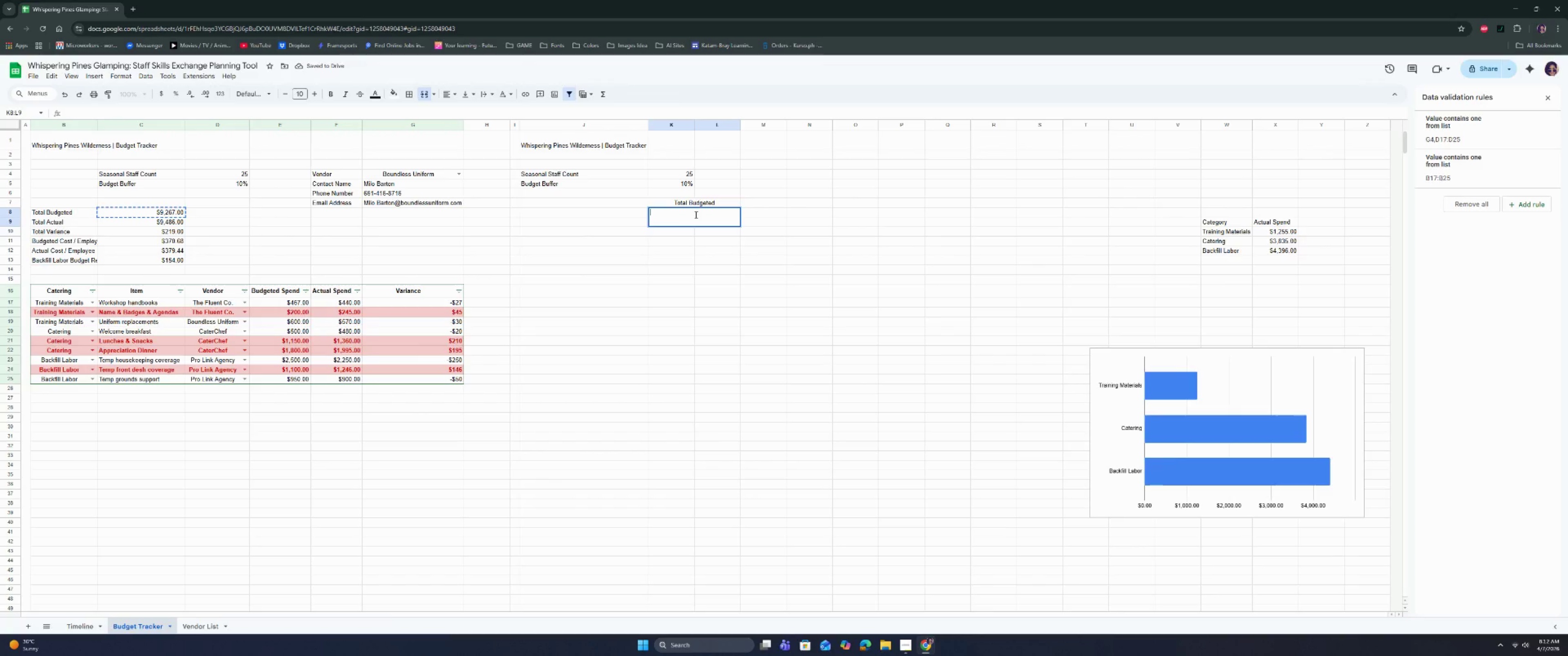 
key(Control+V)
 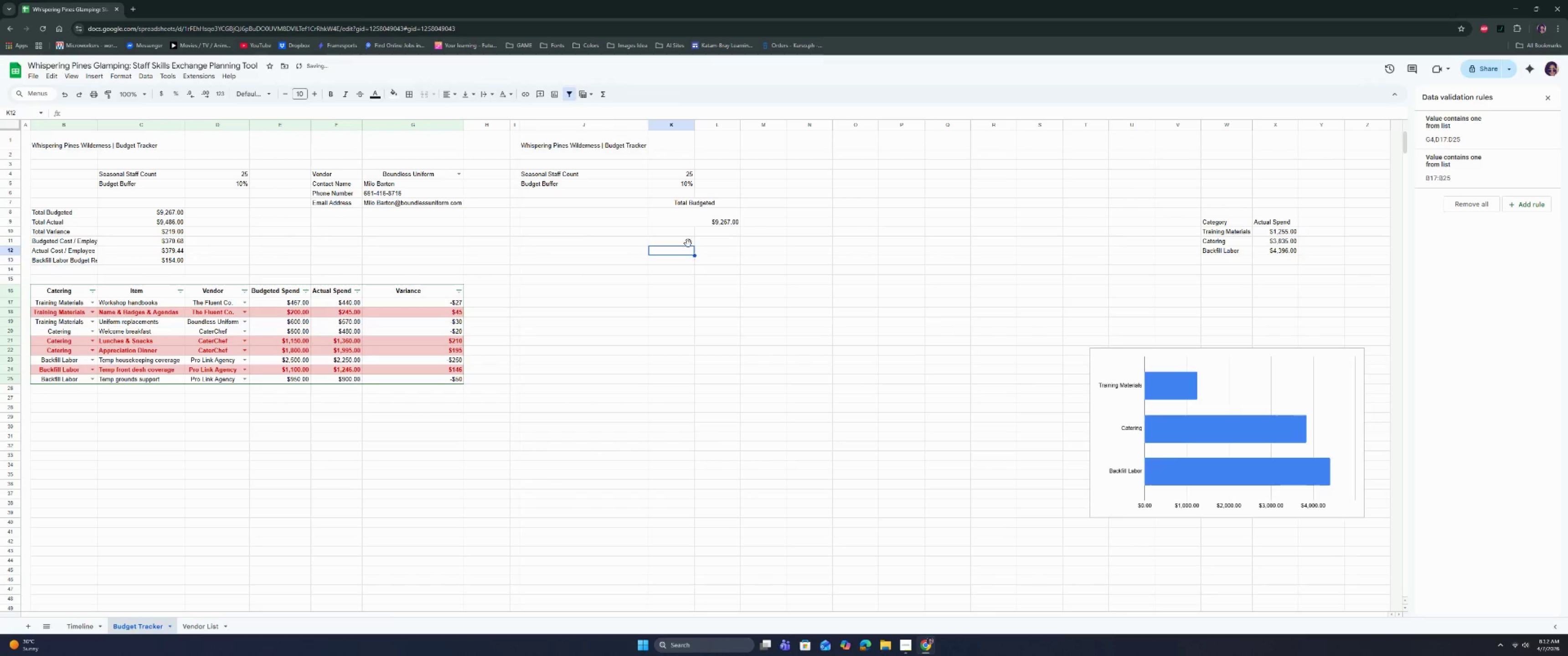 
double_click([688, 216])
 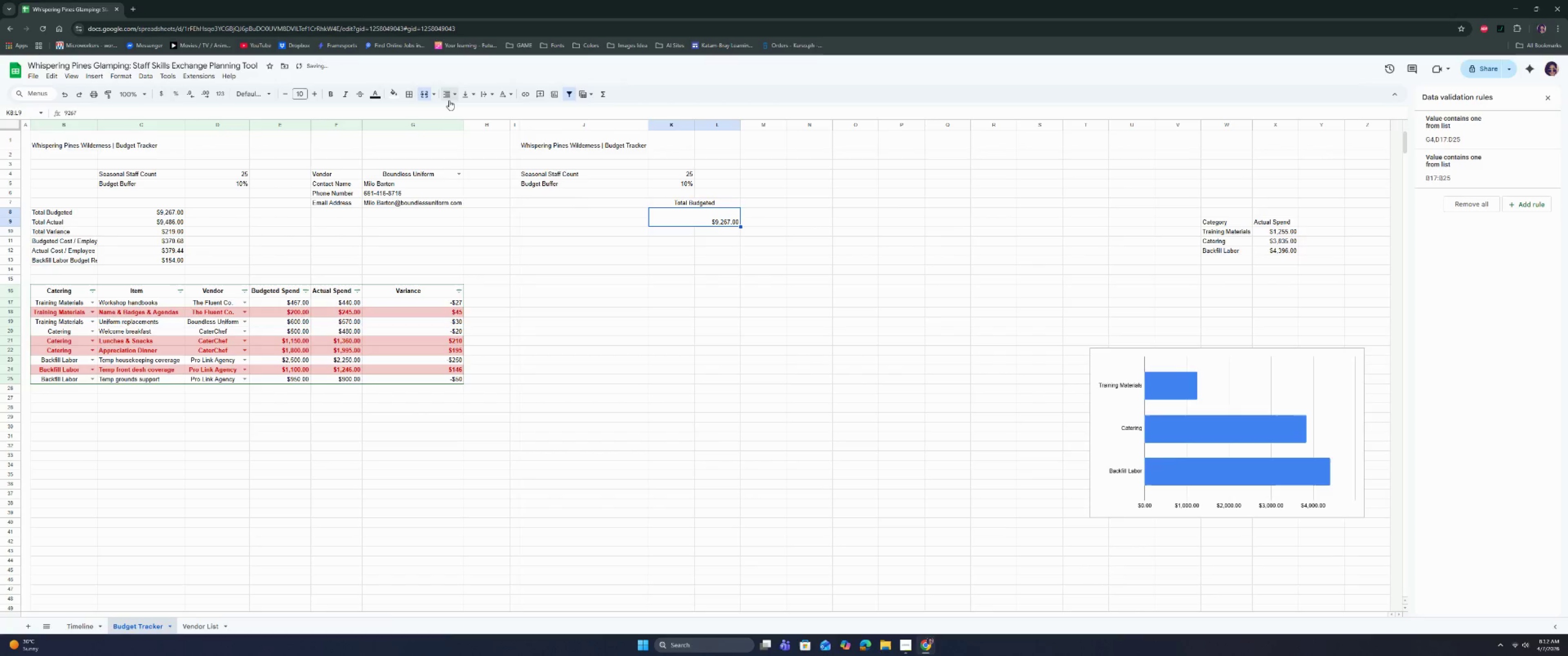 
left_click([446, 98])
 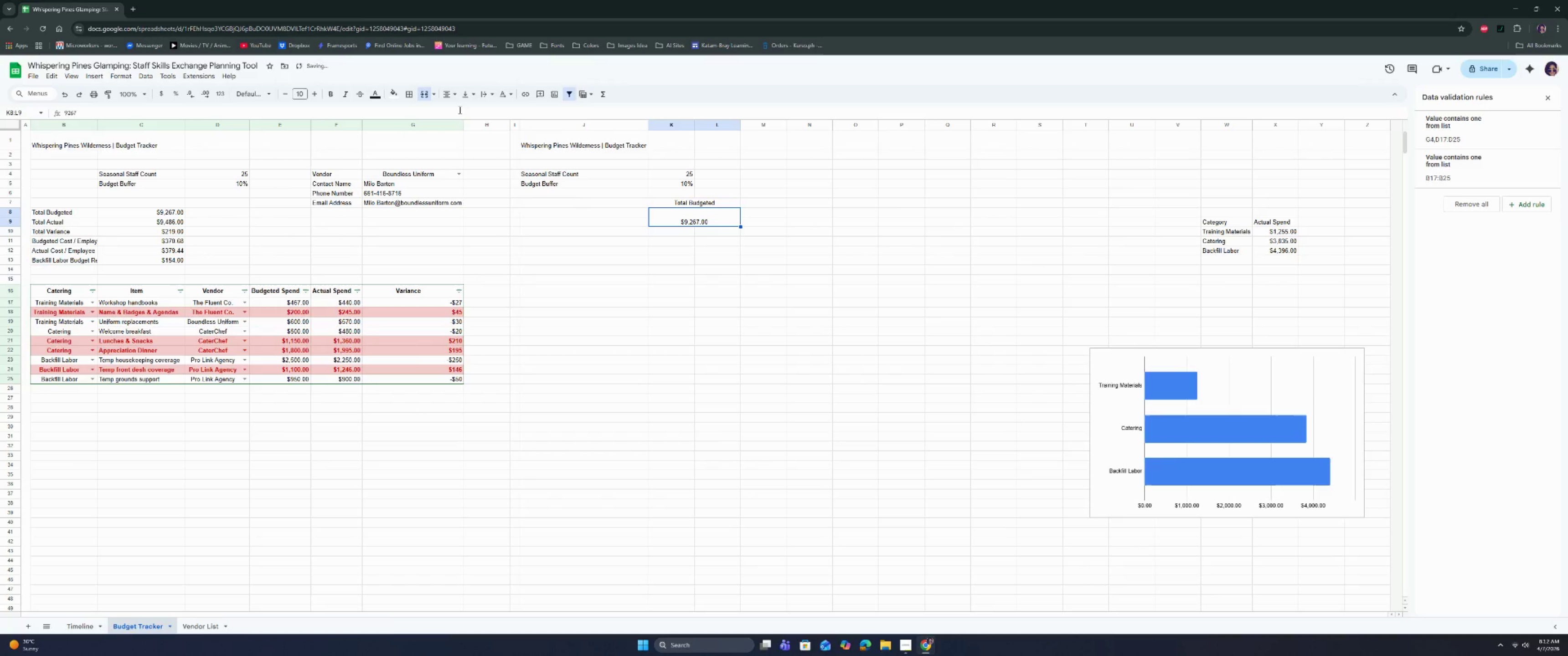 
double_click([462, 91])
 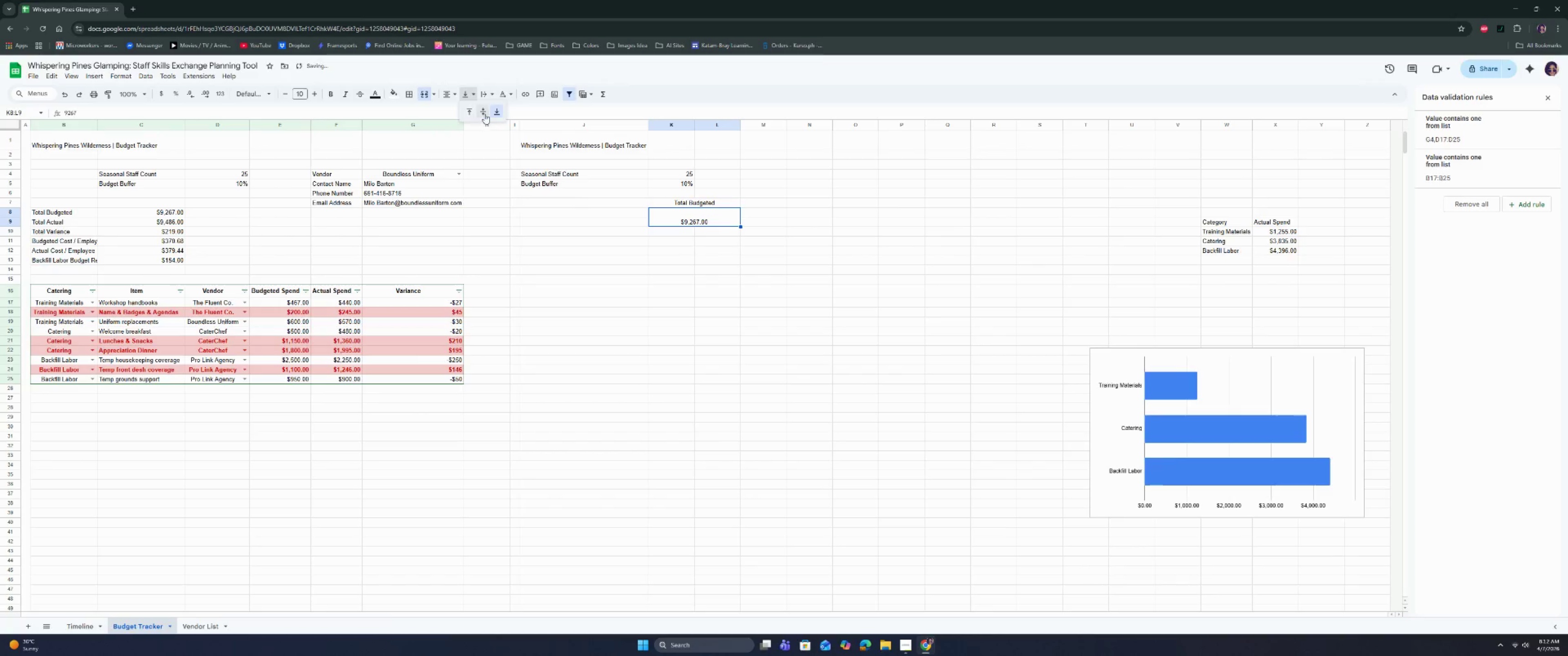 
left_click([483, 110])
 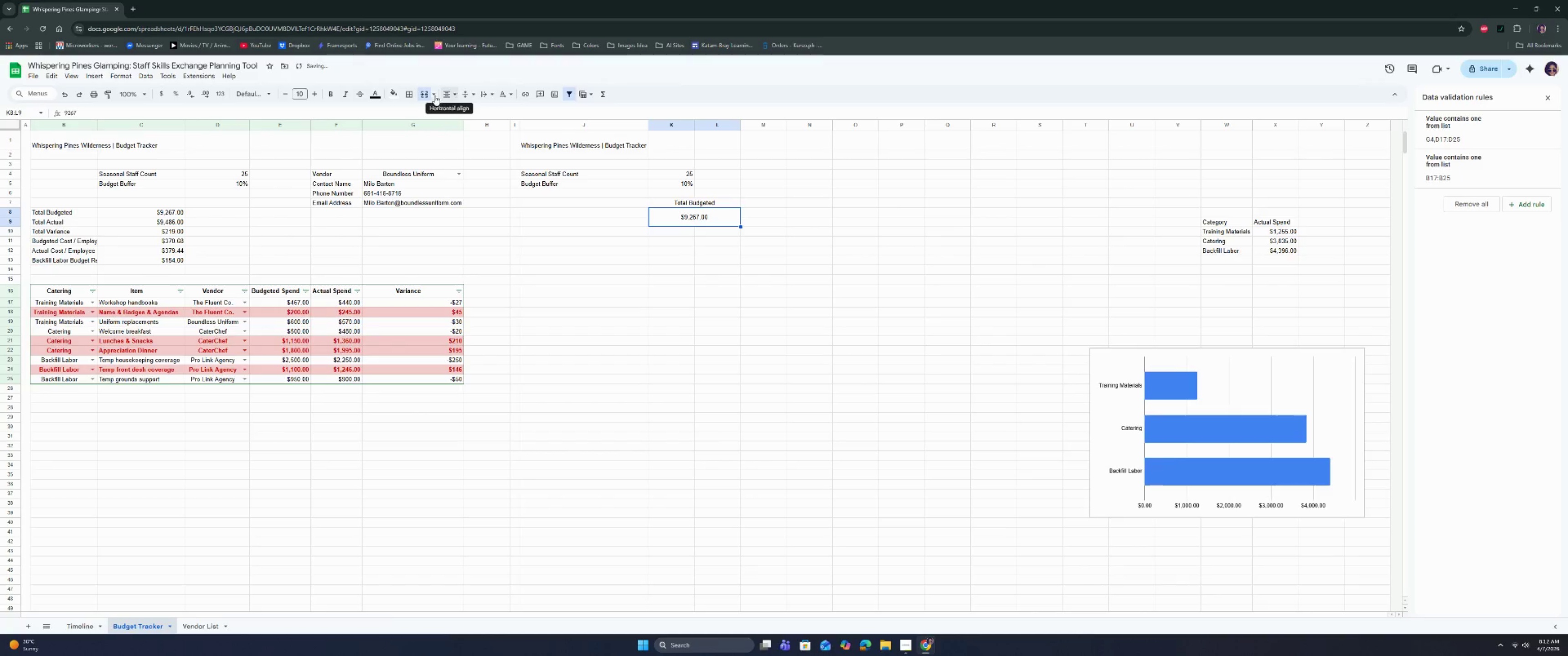 
left_click([687, 297])
 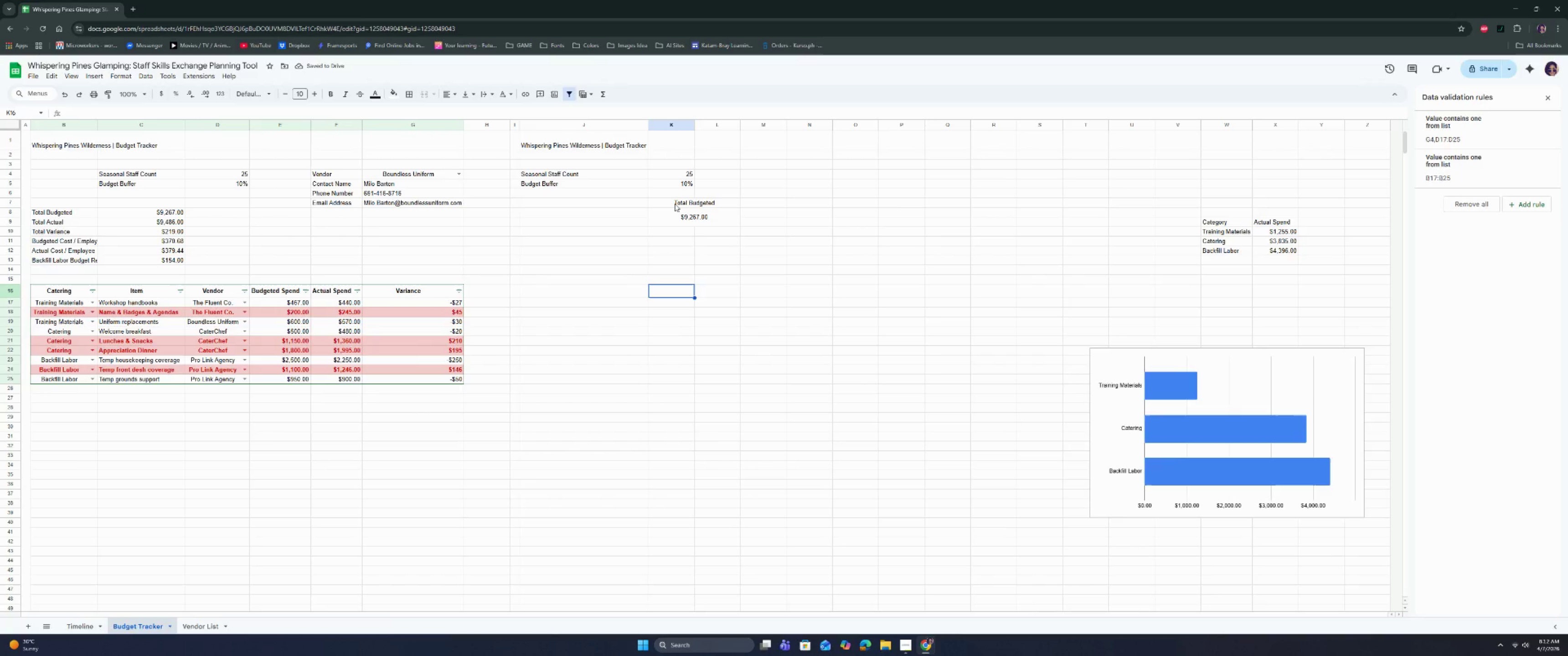 
left_click([675, 204])
 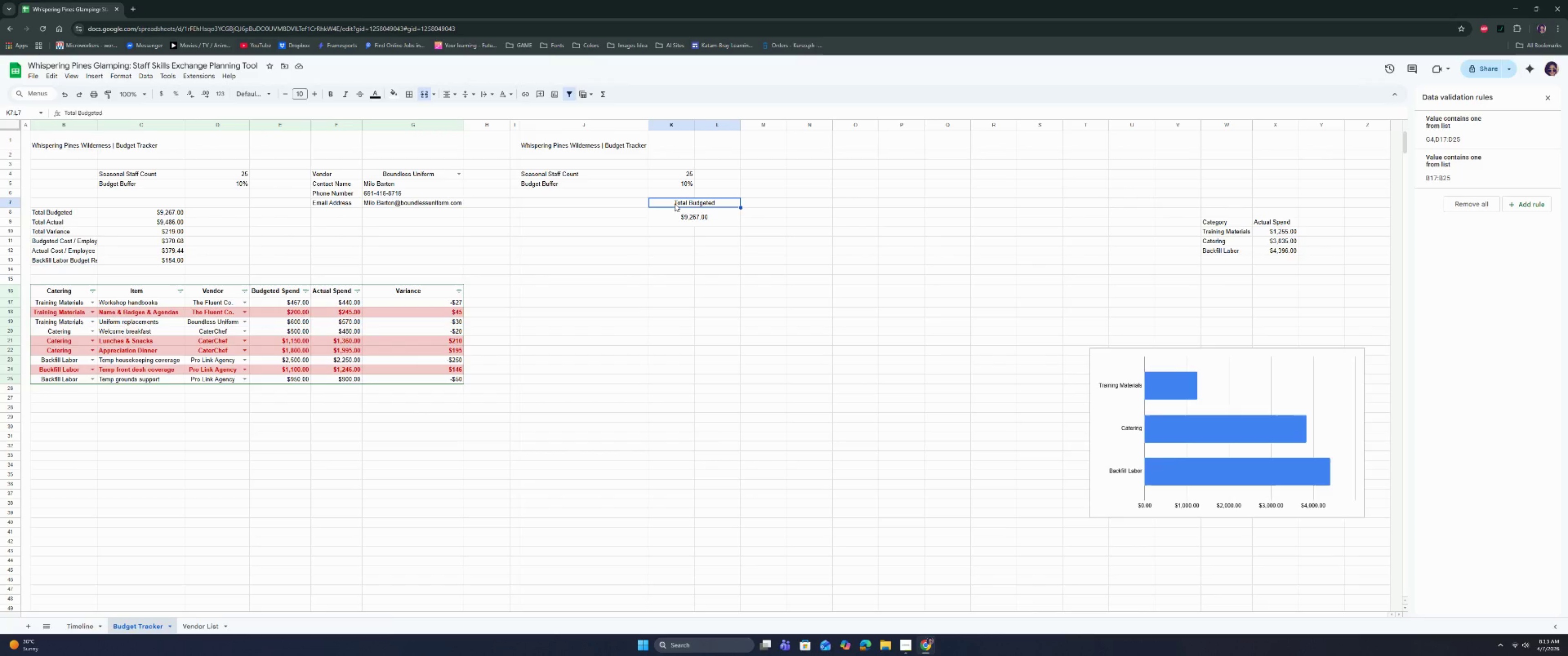 
wait(28.89)
 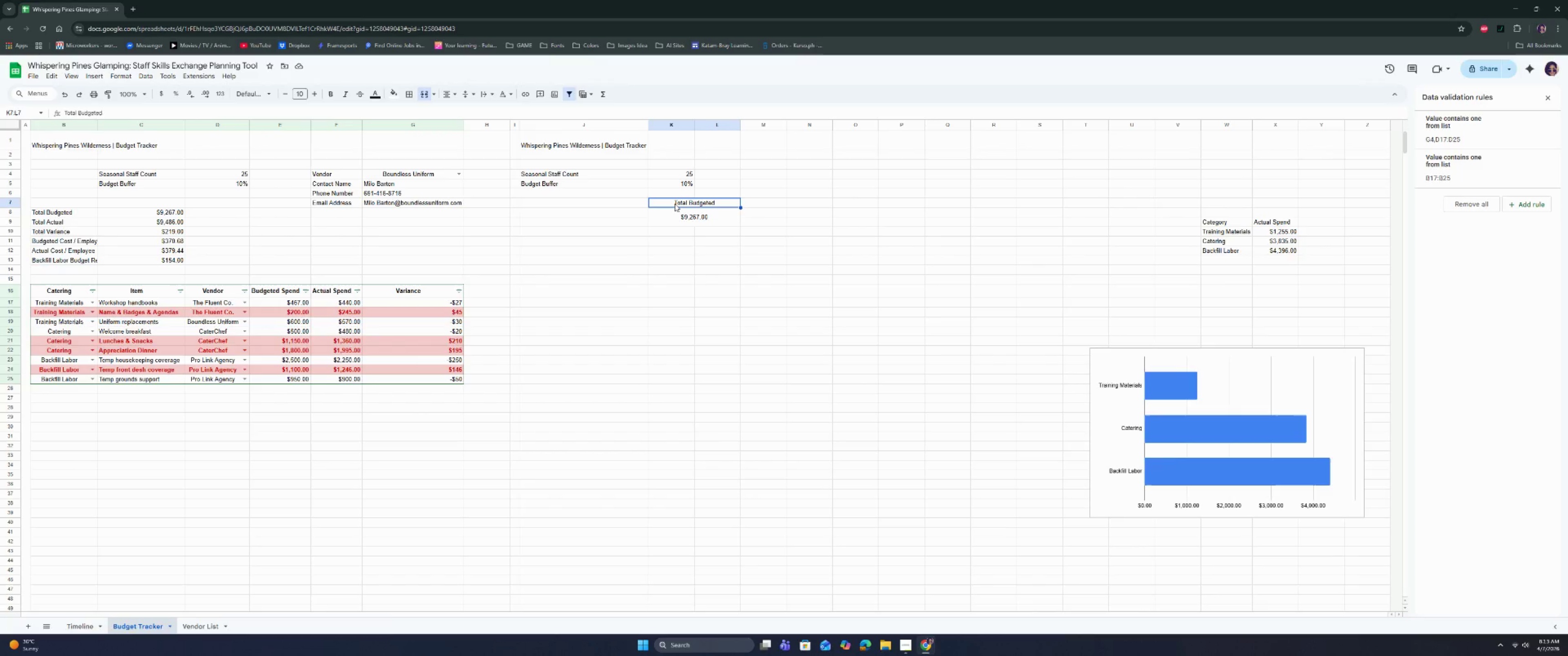 
key(Control+Z)
 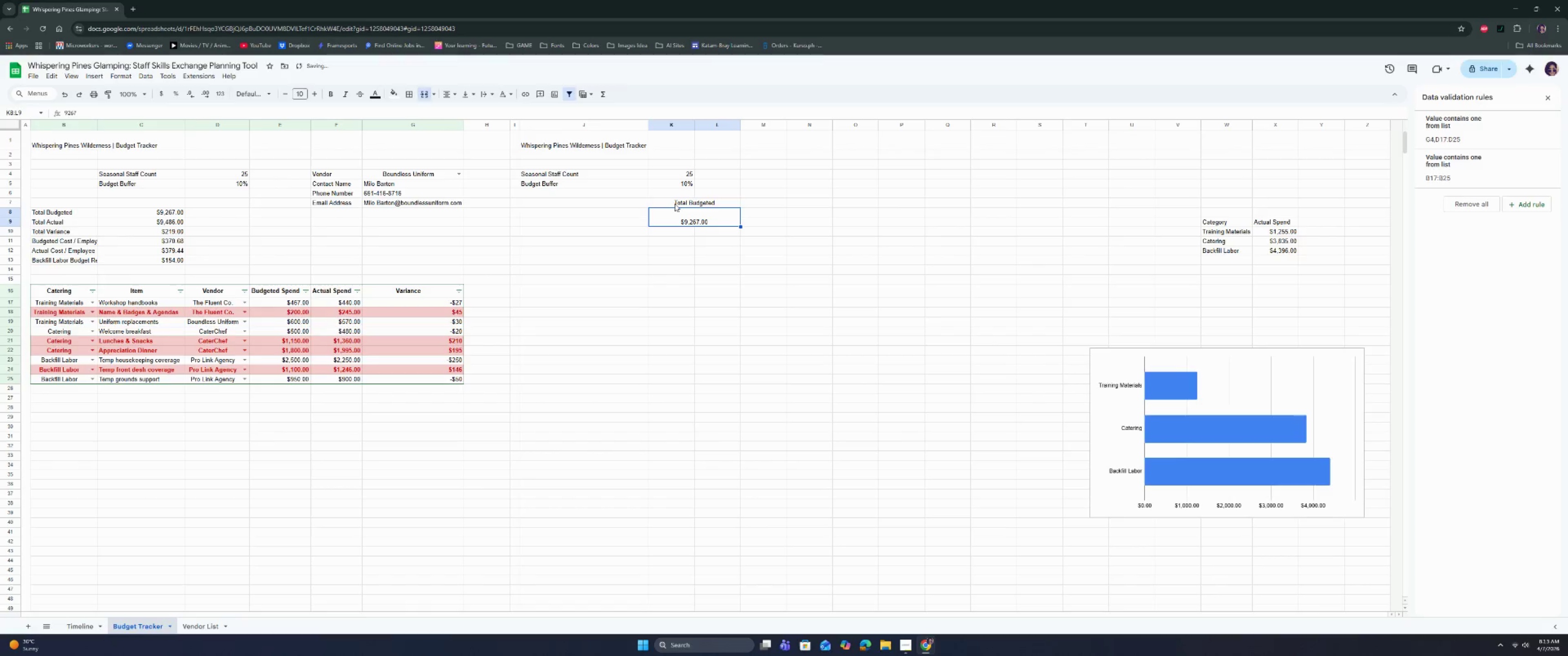 
key(Control+Z)
 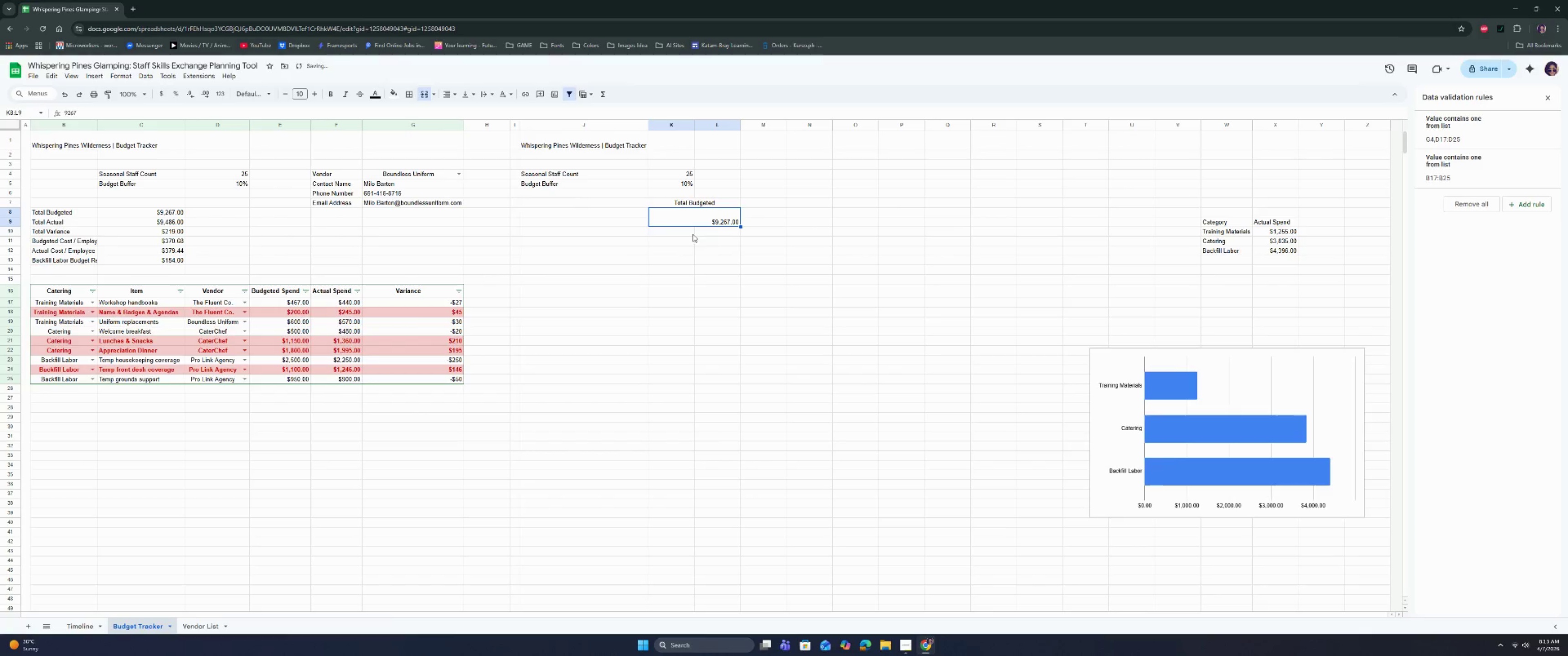 
key(Control+Z)
 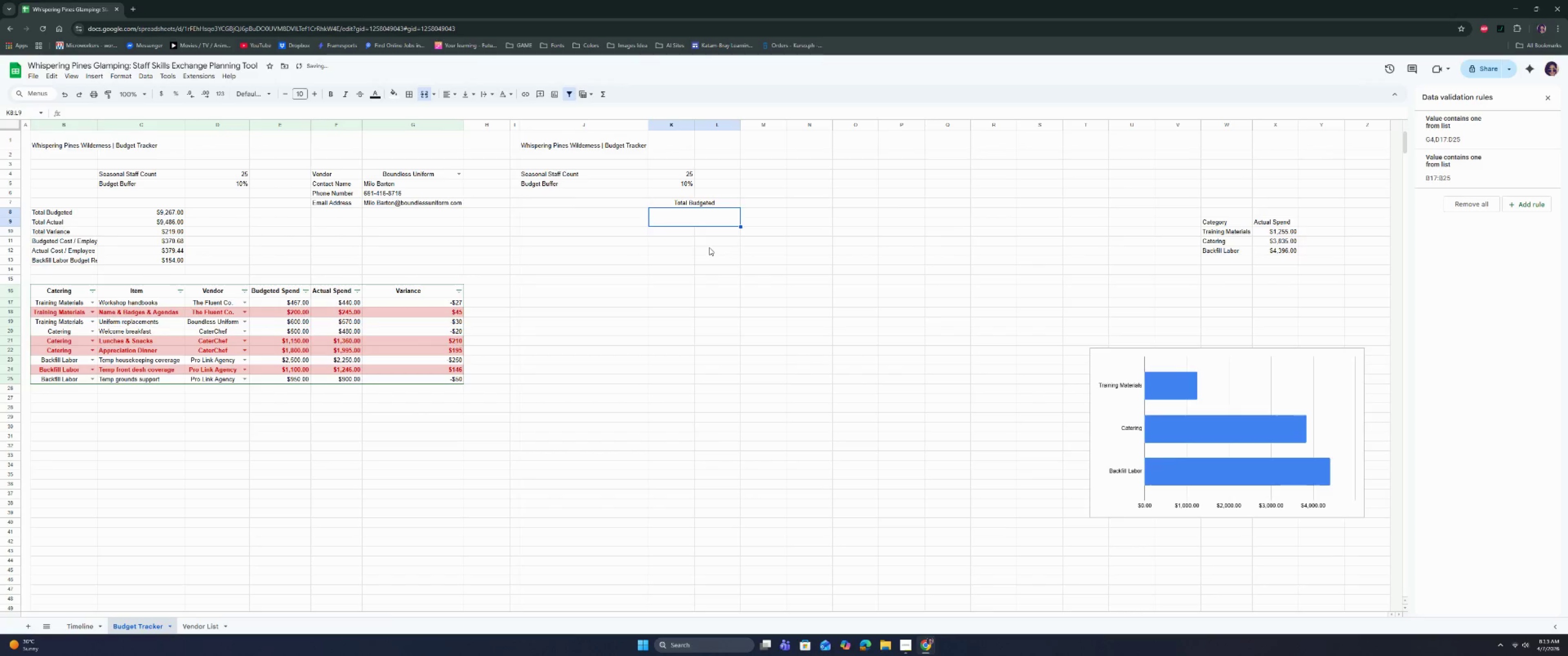 
key(Control+Z)
 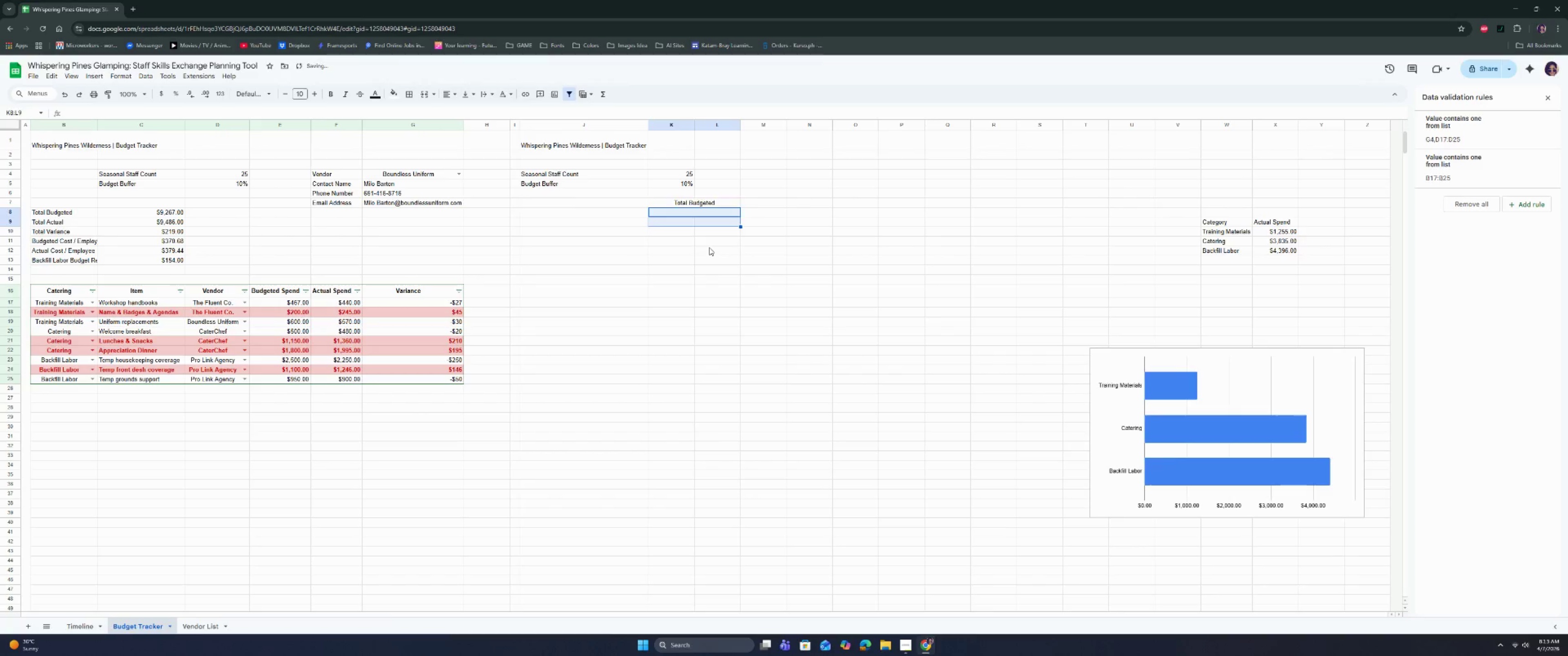 
key(Control+Z)
 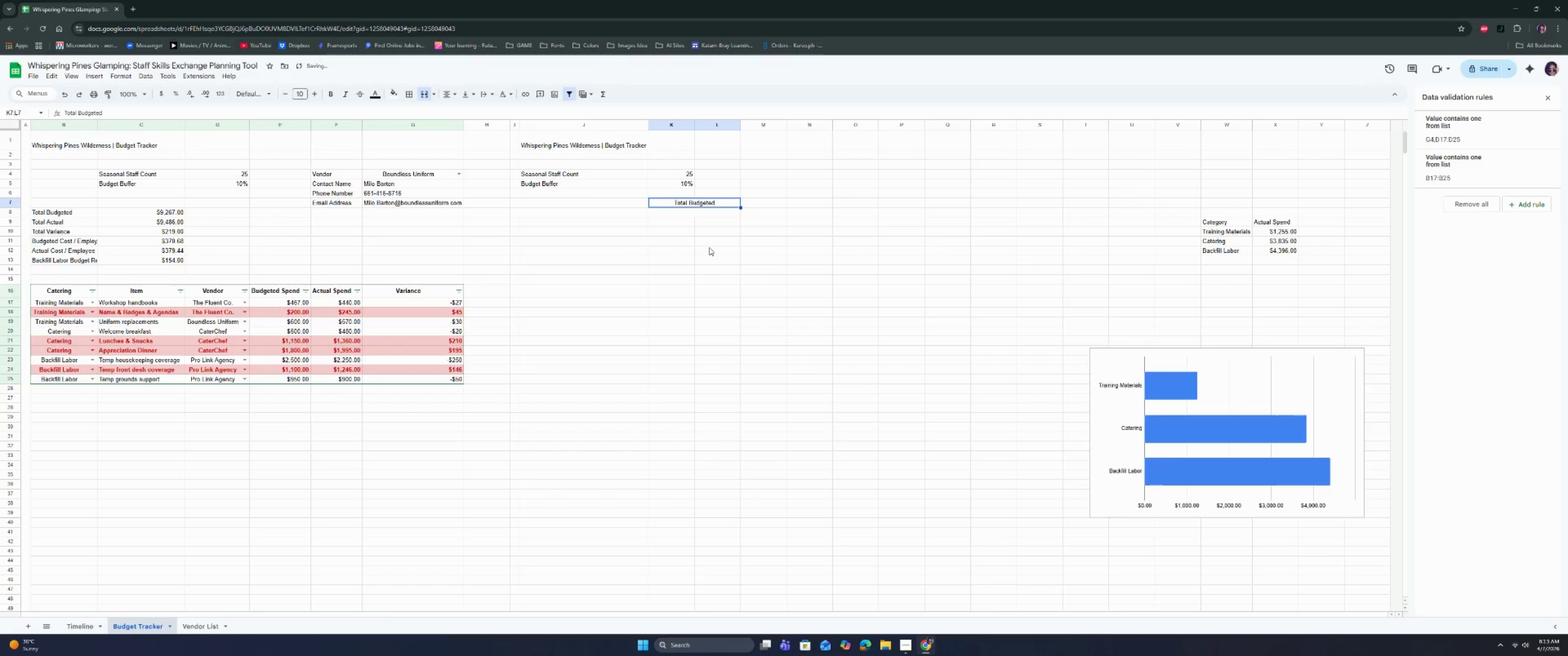 
key(Control+Z)
 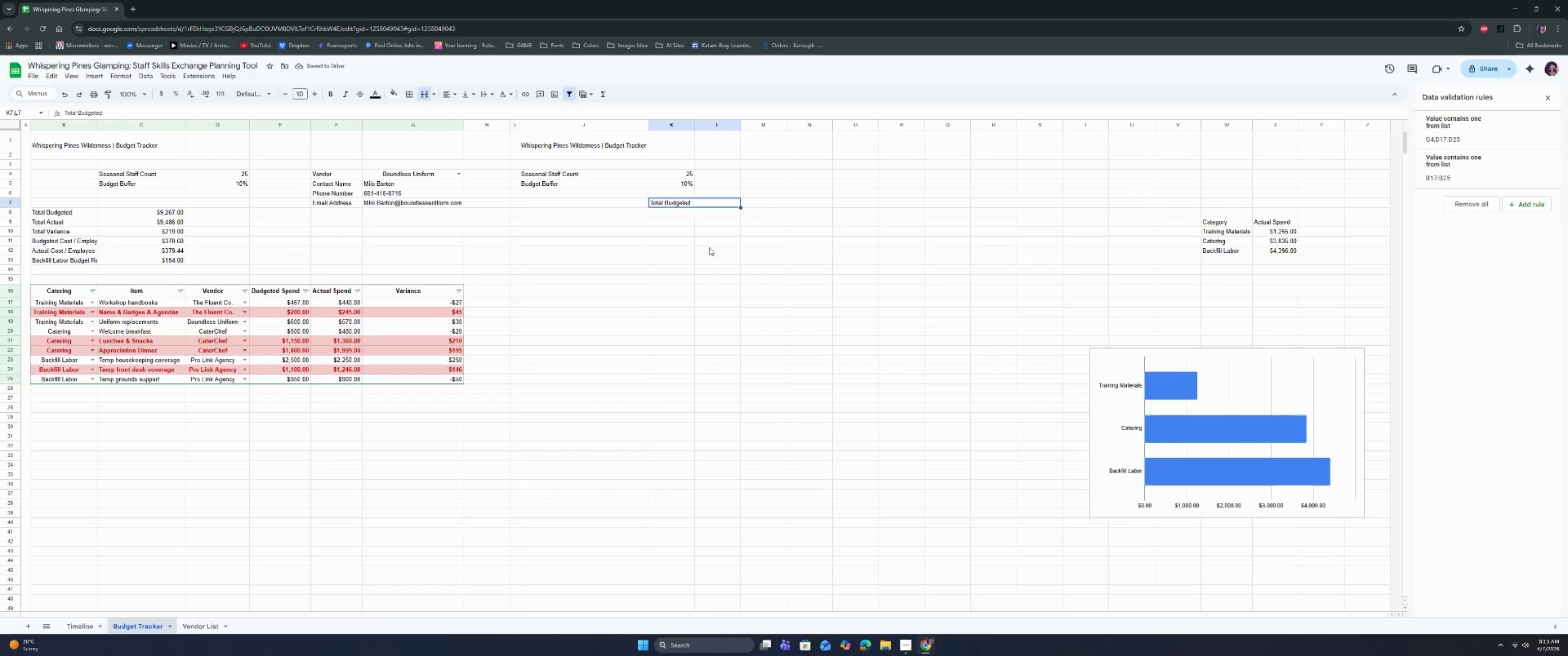 
left_click([695, 251])
 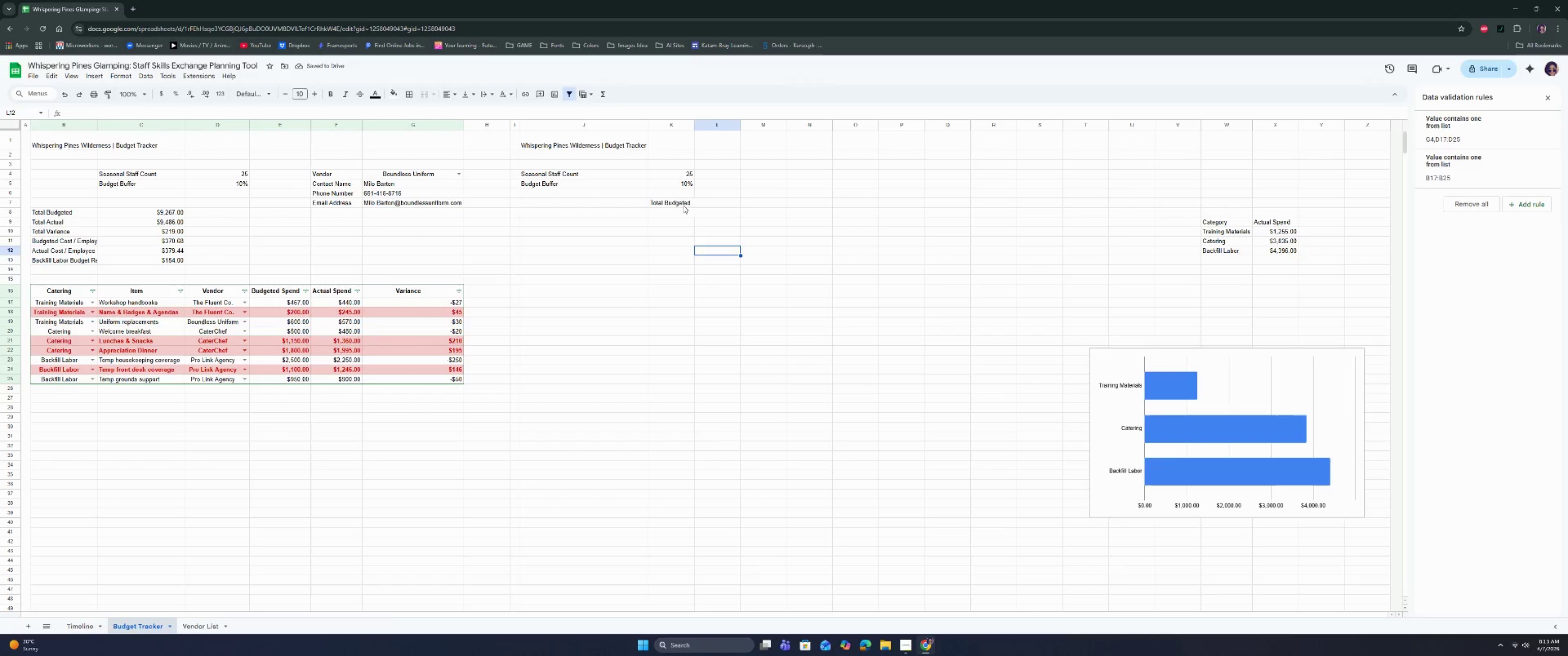 
double_click([683, 205])
 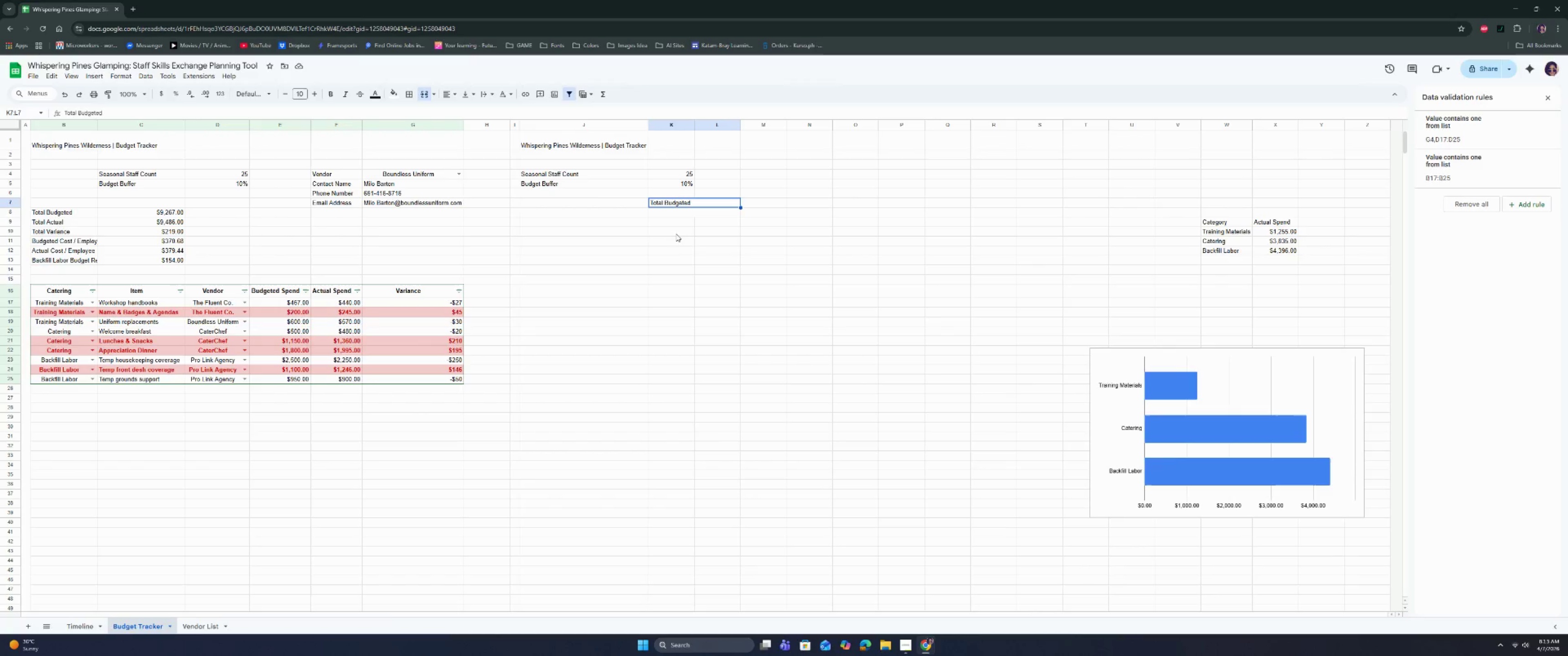 
key(Control+Z)
 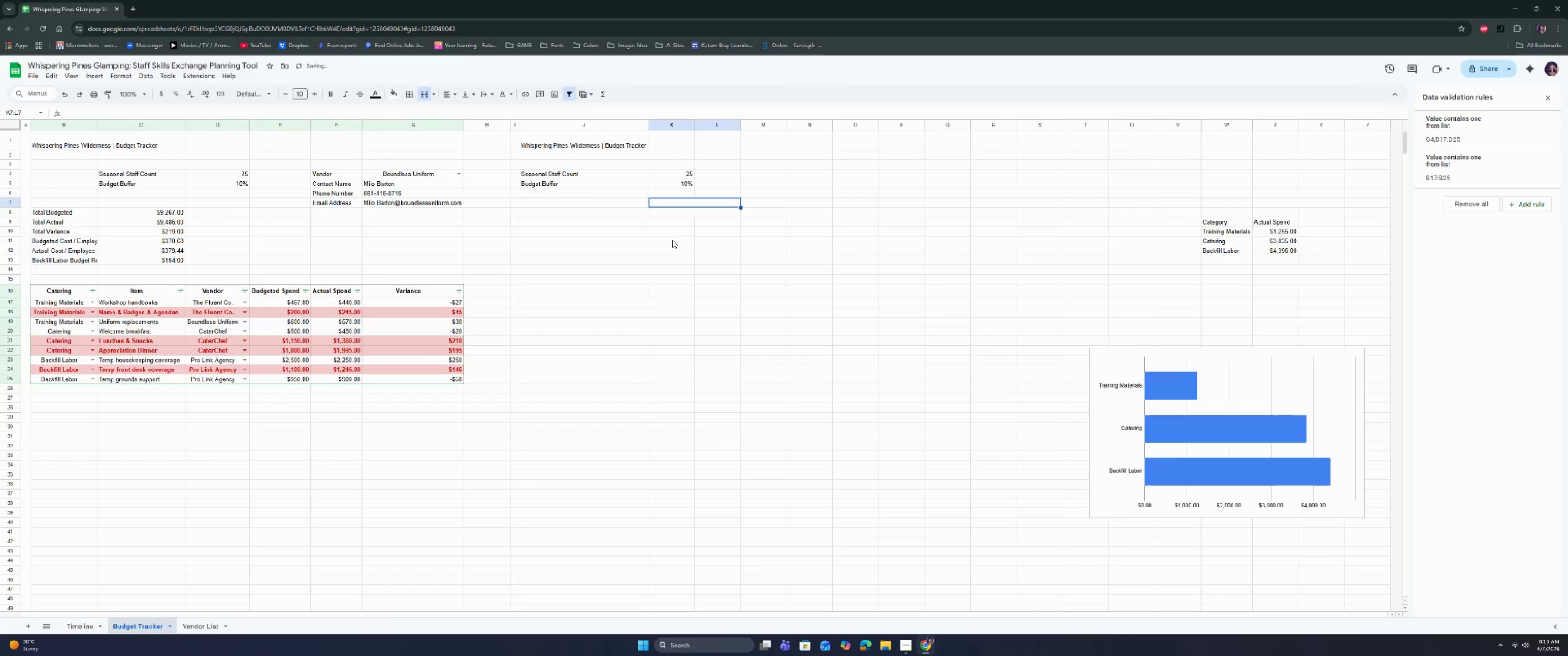 
key(Control+Z)
 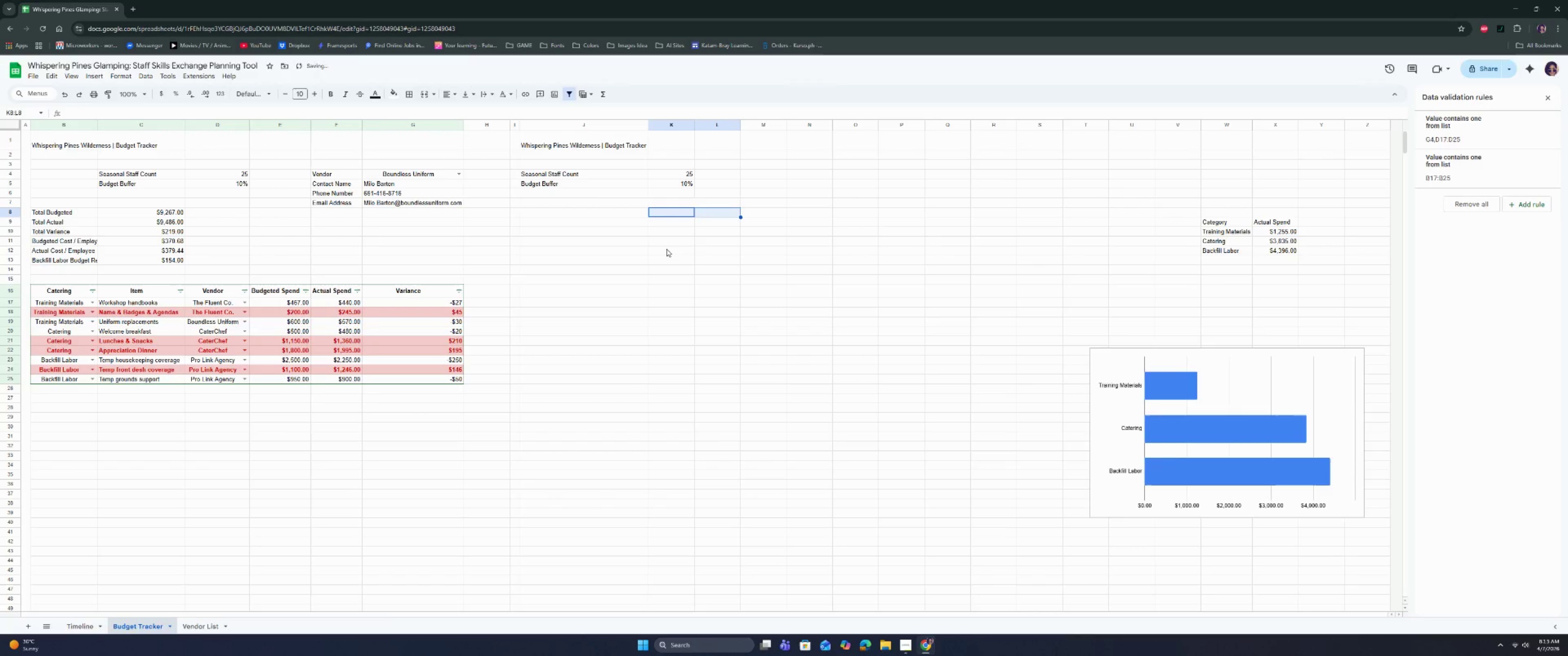 
key(Control+Z)
 